 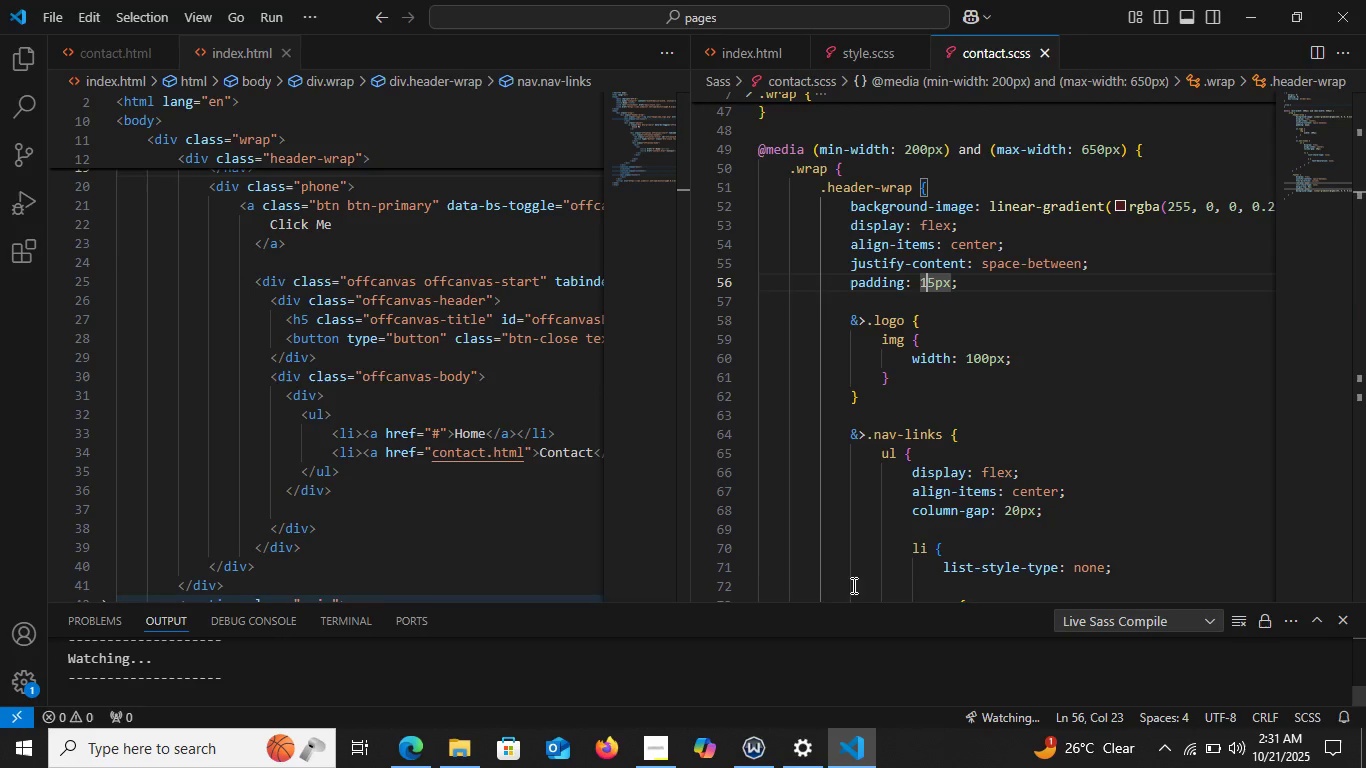 
scroll: coordinate [959, 415], scroll_direction: up, amount: 4.0
 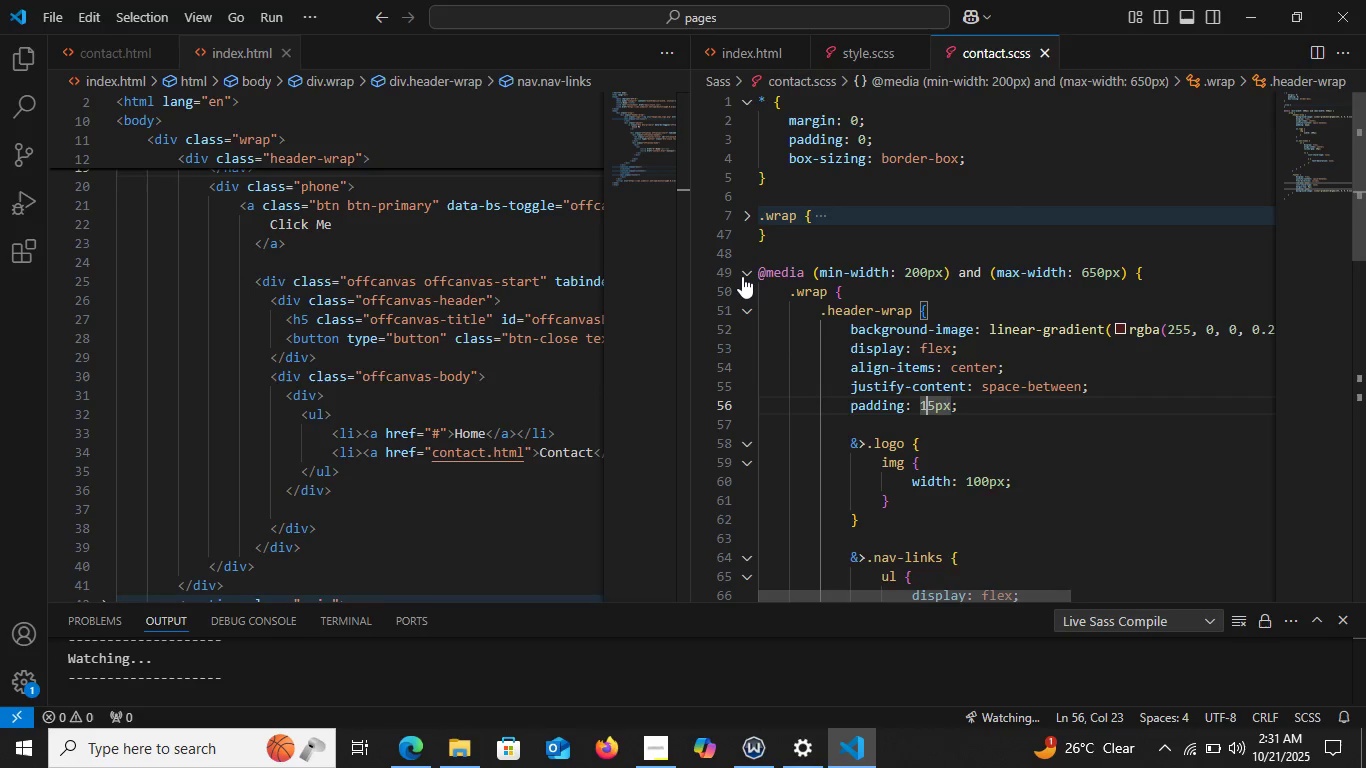 
left_click([742, 276])
 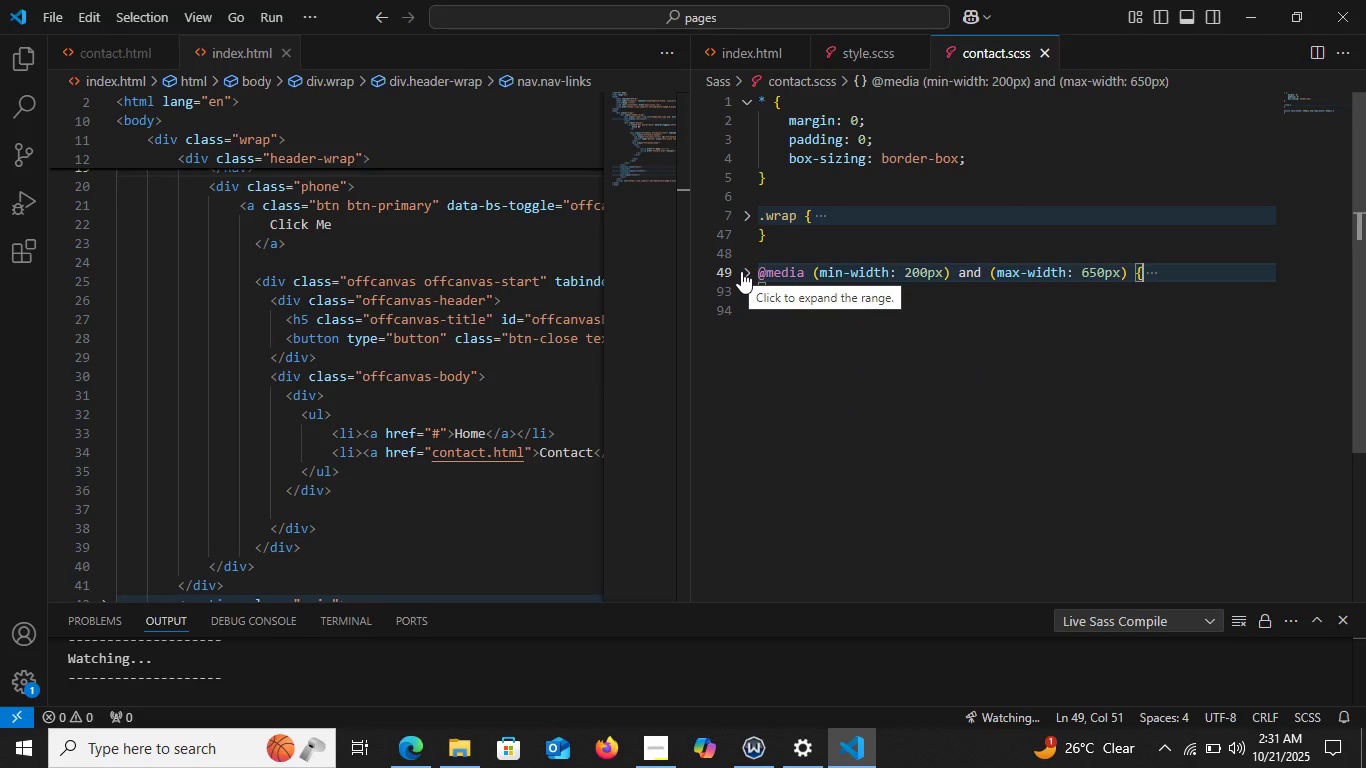 
left_click([741, 271])
 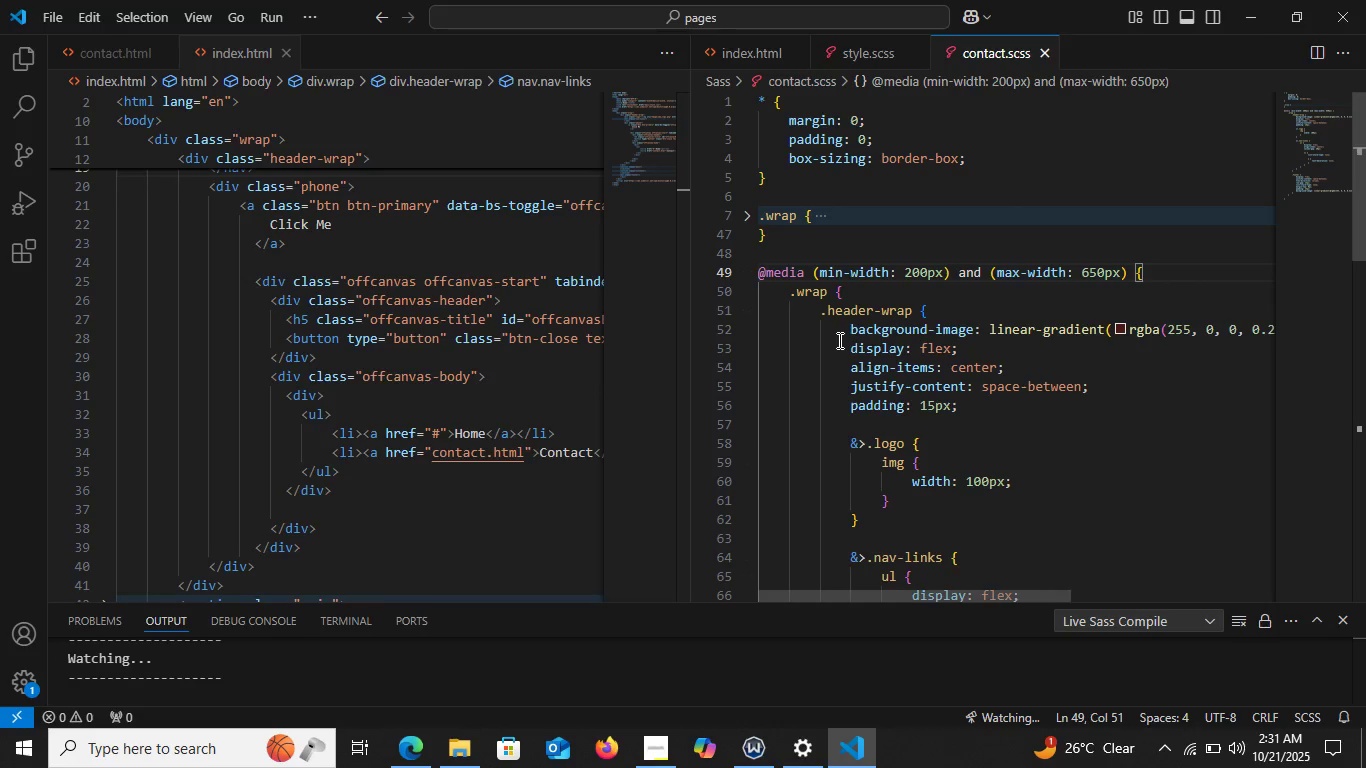 
scroll: coordinate [846, 372], scroll_direction: down, amount: 2.0
 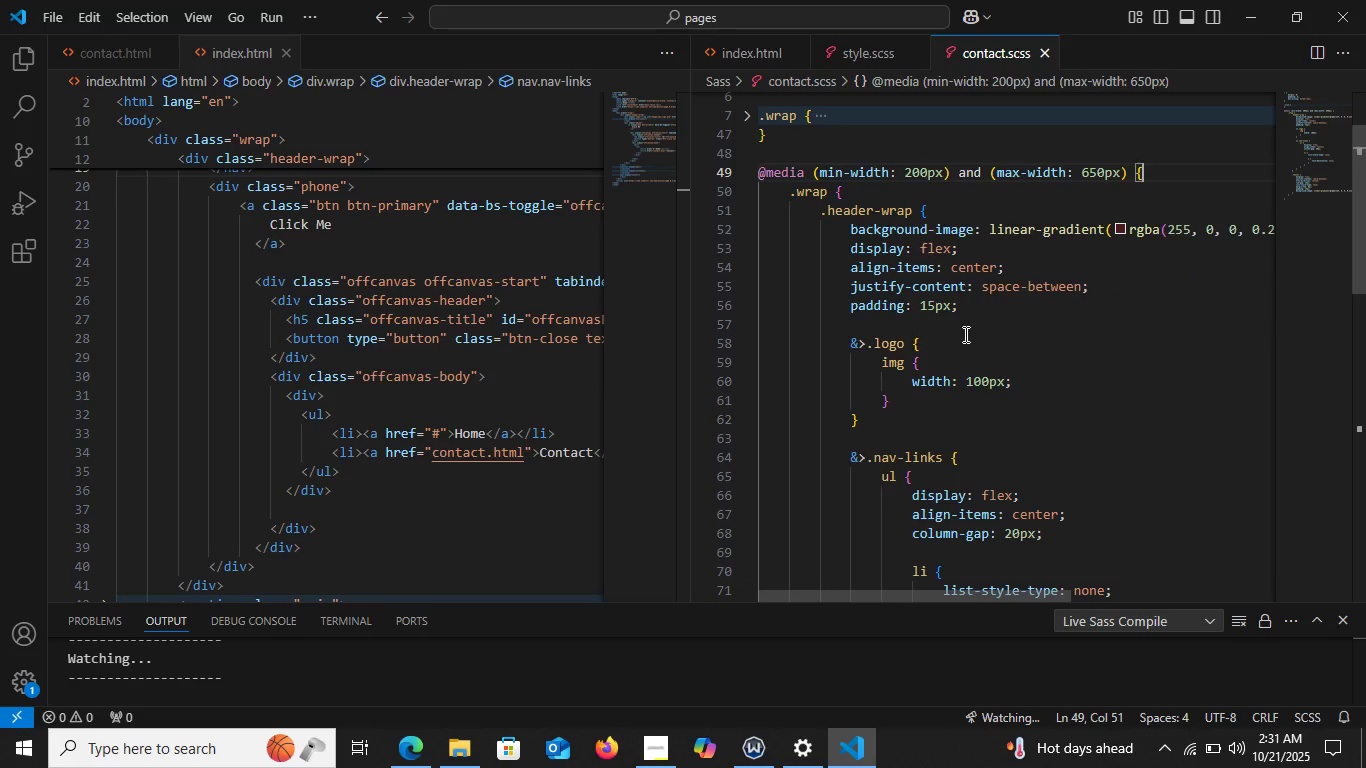 
left_click([965, 328])
 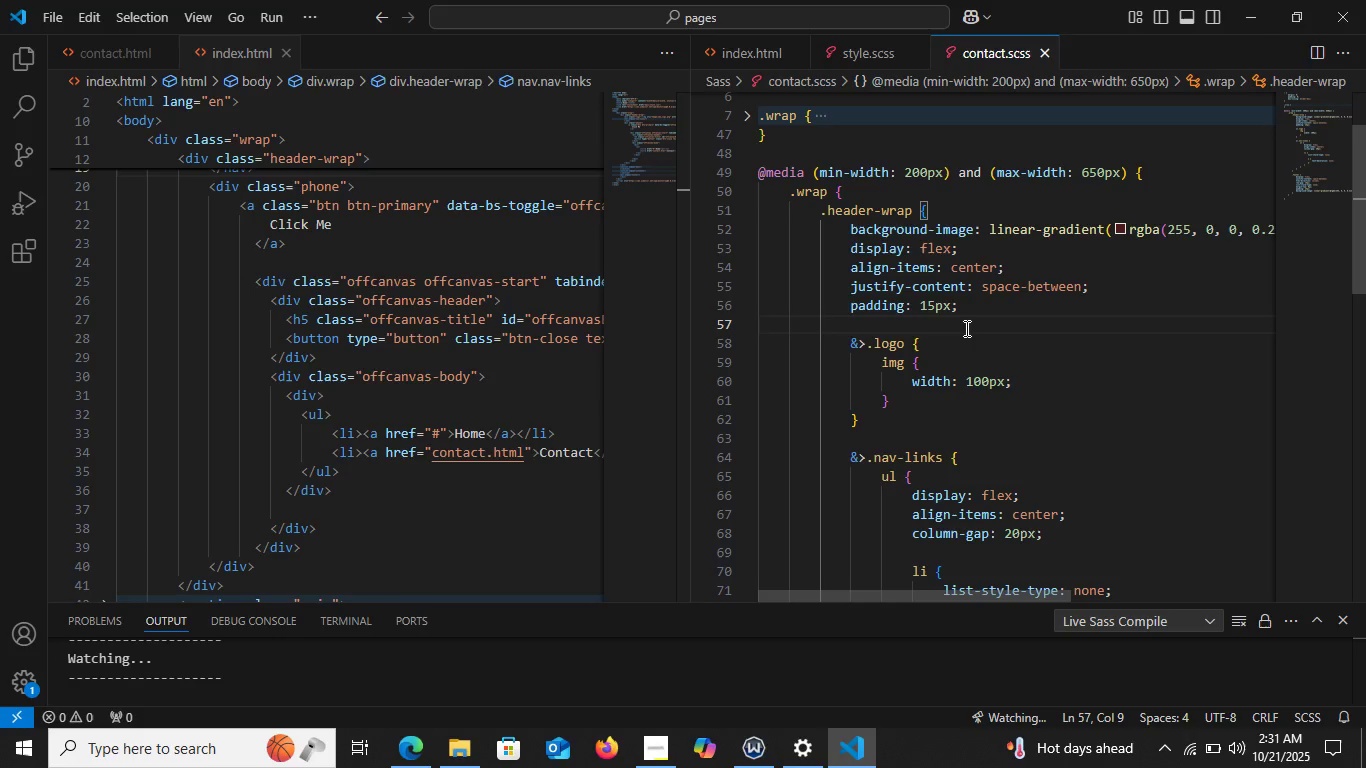 
key(Control+Slash)
 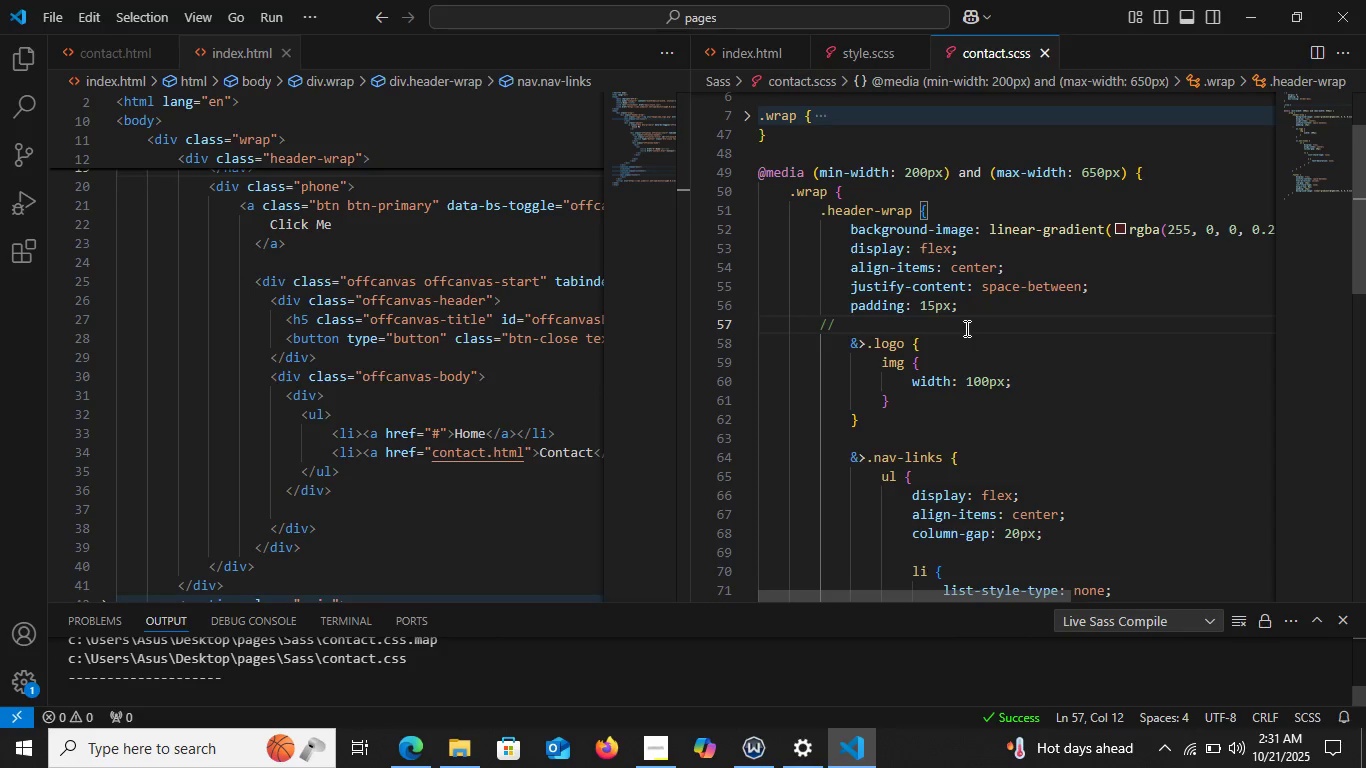 
type(This sectionis)
key(Backspace)
key(Backspace)
type( is for log )
key(Backspace)
type(o & nav-links)
 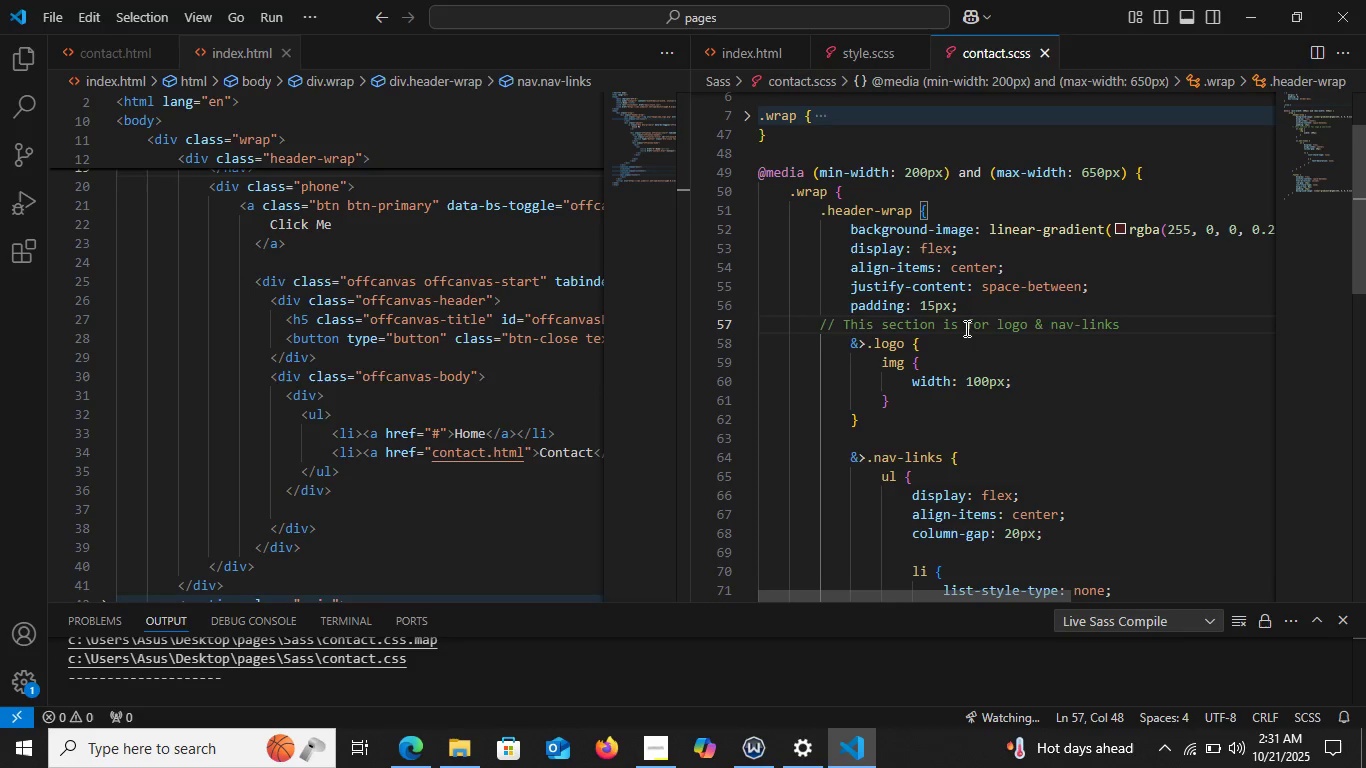 
left_click([1213, 741])
 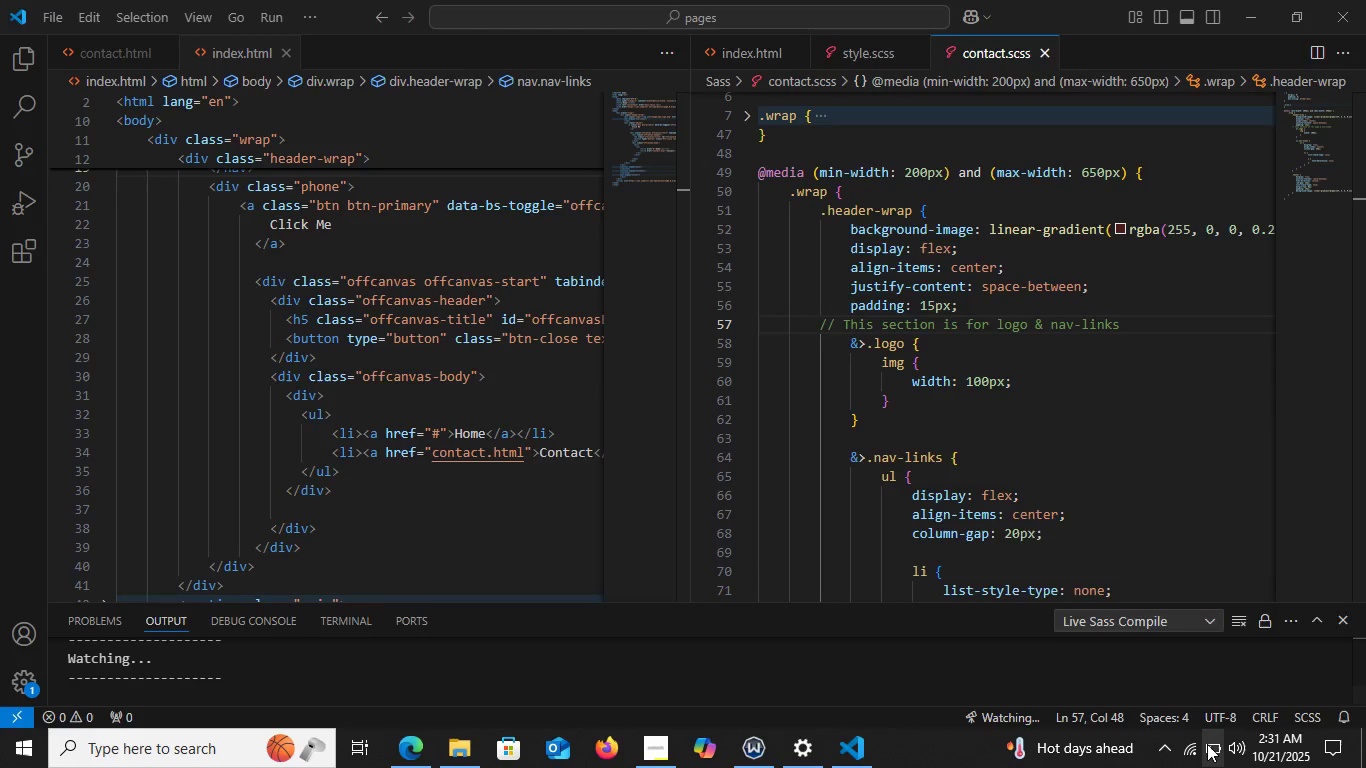 
left_click([1207, 744])
 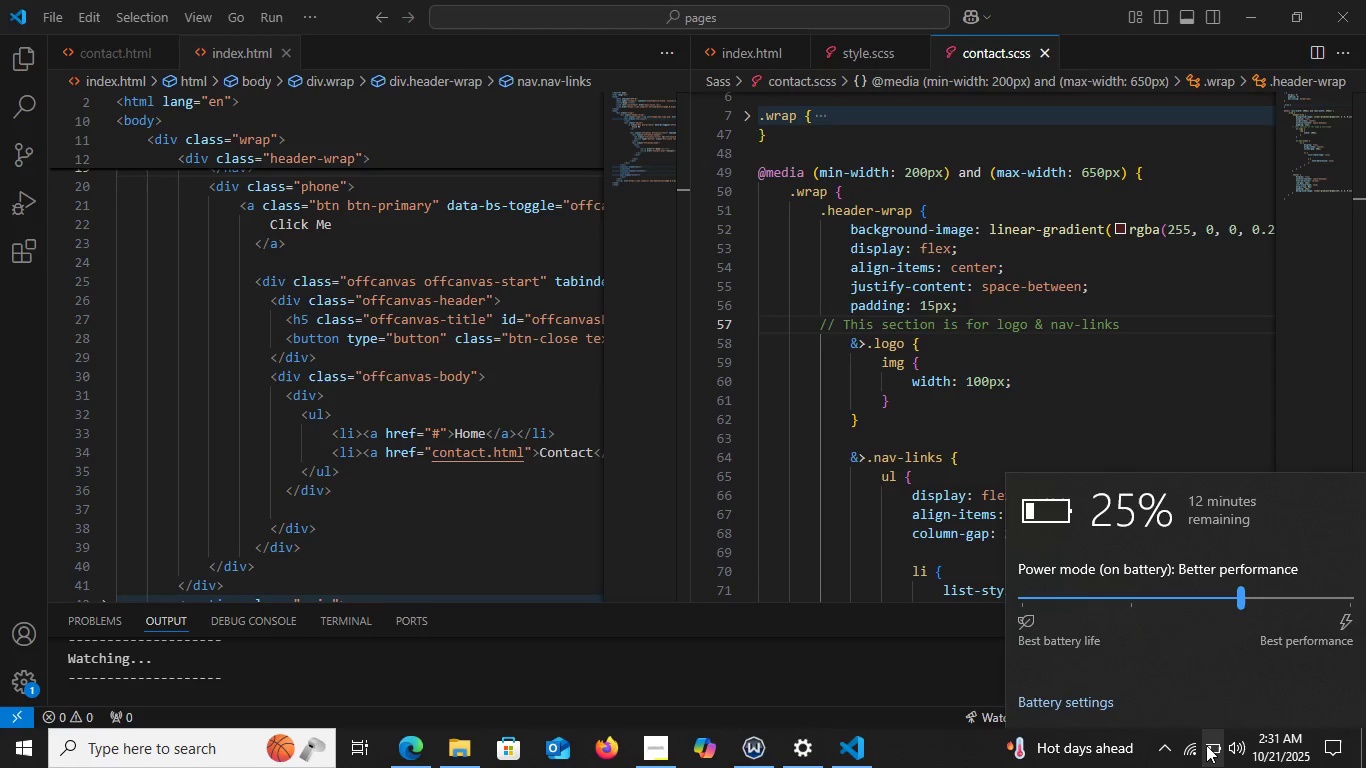 
left_click([1206, 745])
 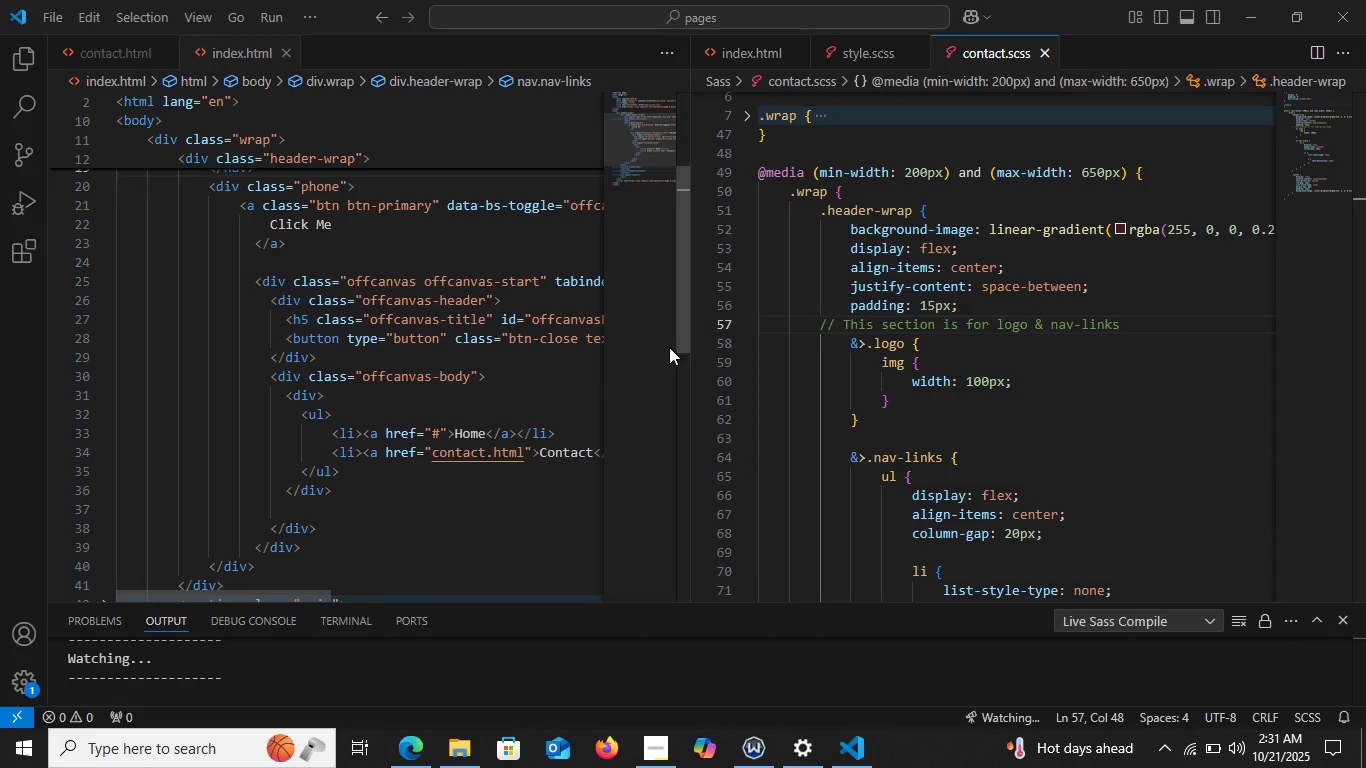 
wait(5.67)
 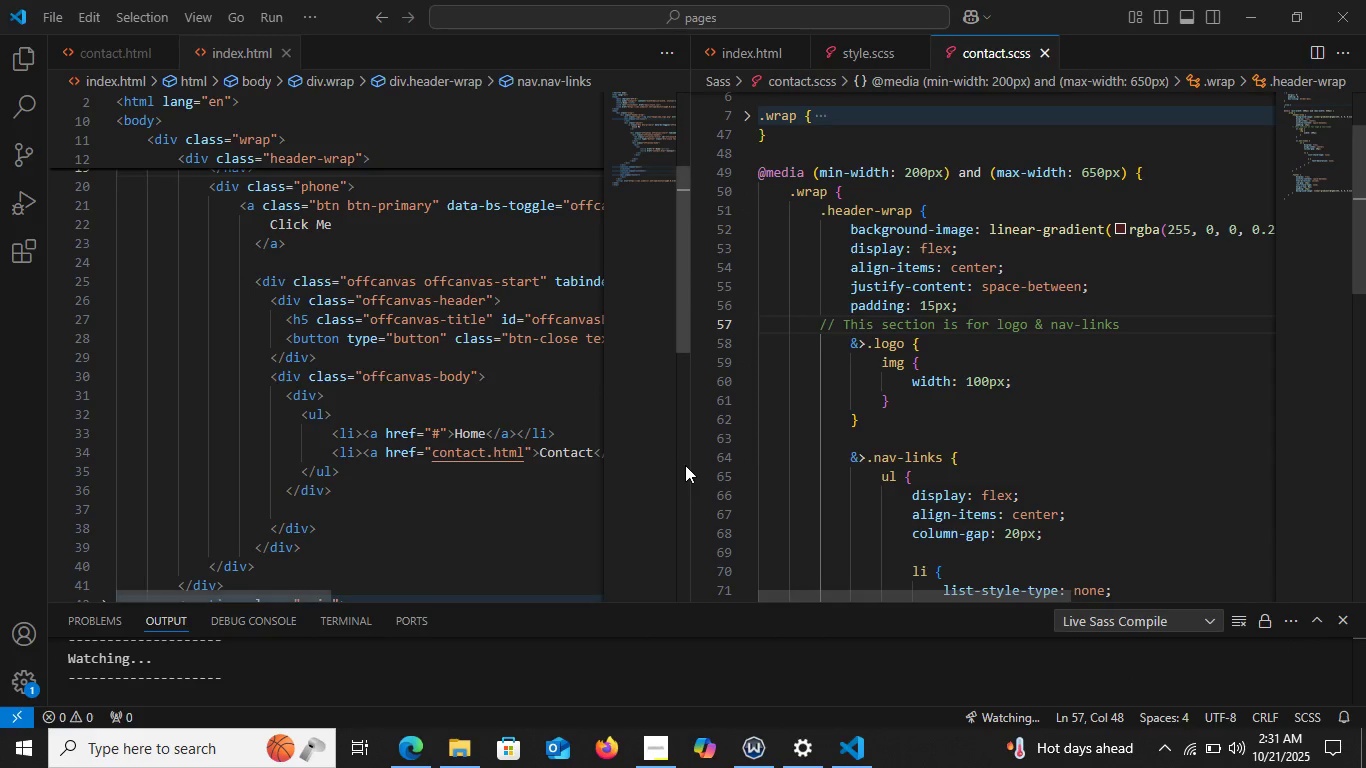 
left_click_drag(start_coordinate=[688, 359], to_coordinate=[839, 363])
 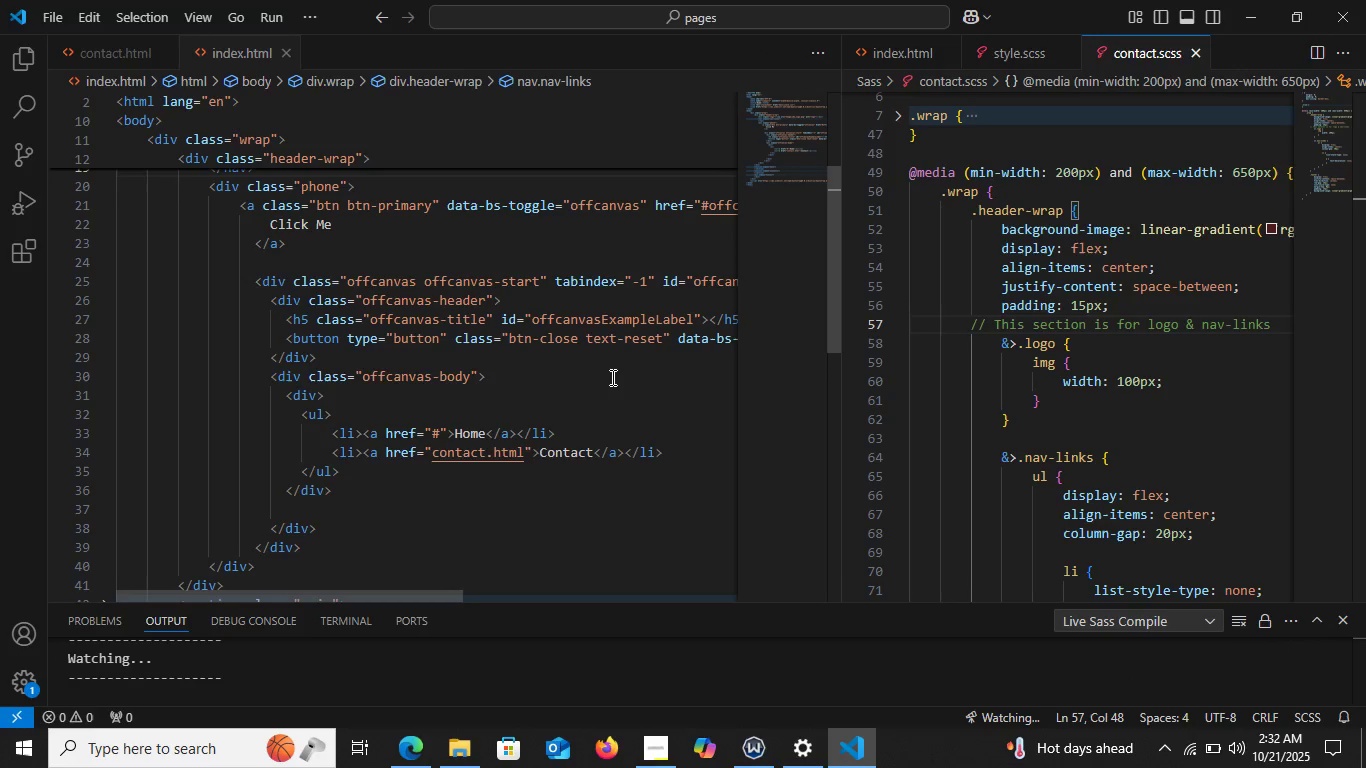 
scroll: coordinate [611, 377], scroll_direction: up, amount: 3.0
 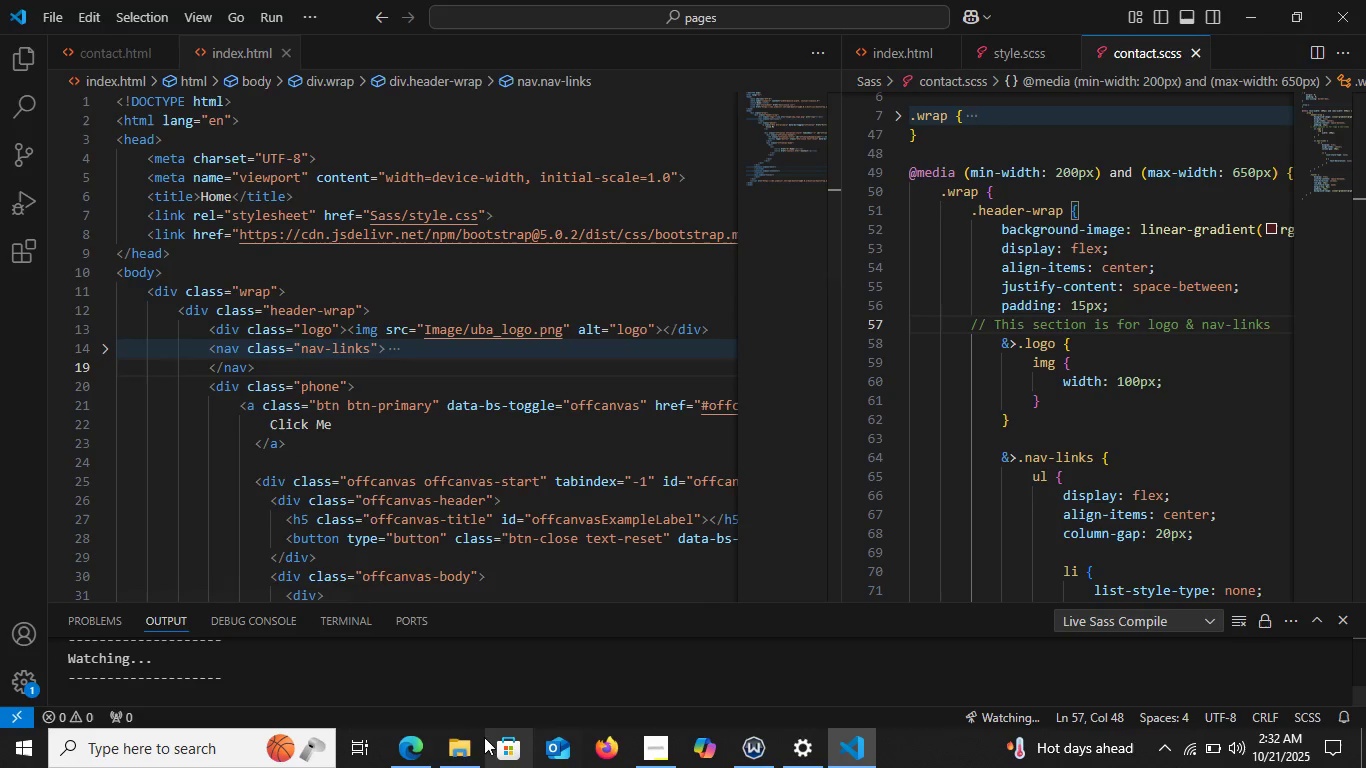 
left_click([424, 747])
 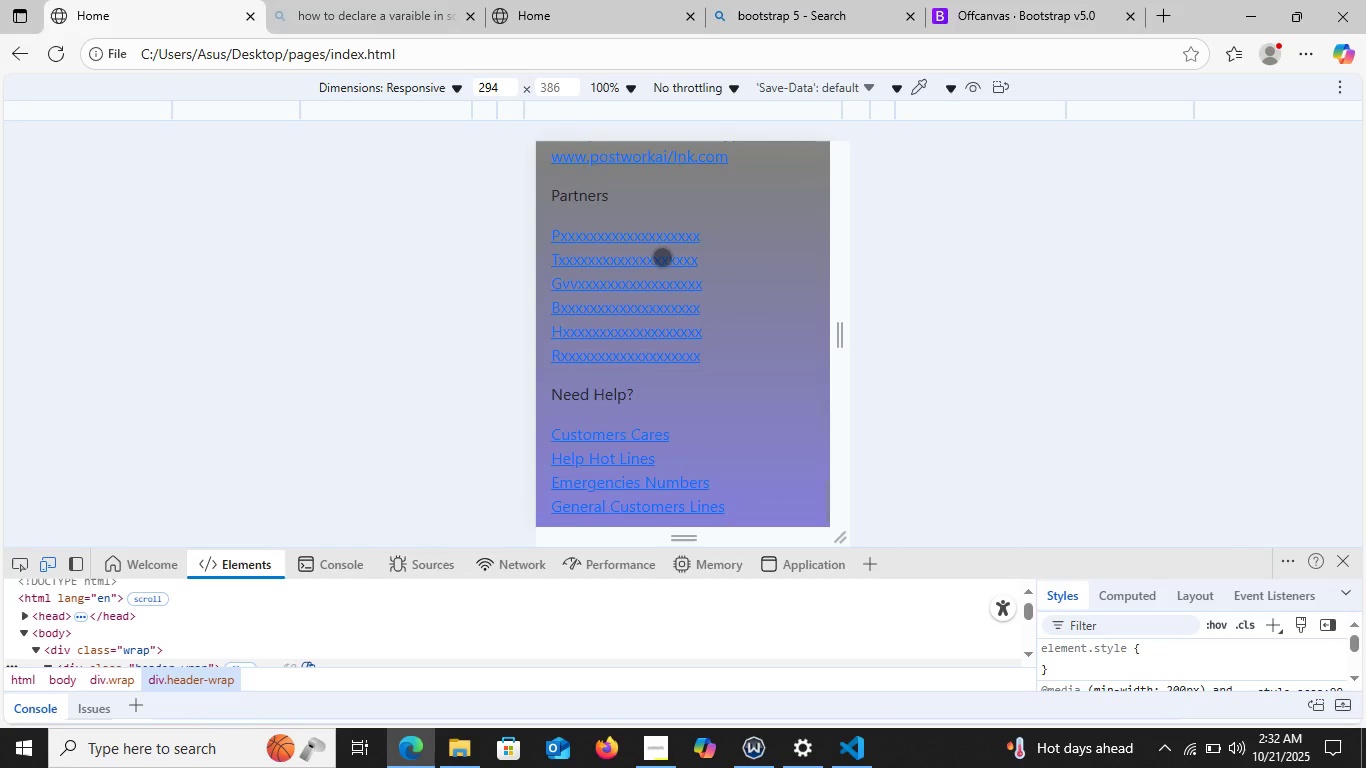 
scroll: coordinate [662, 257], scroll_direction: up, amount: 12.0
 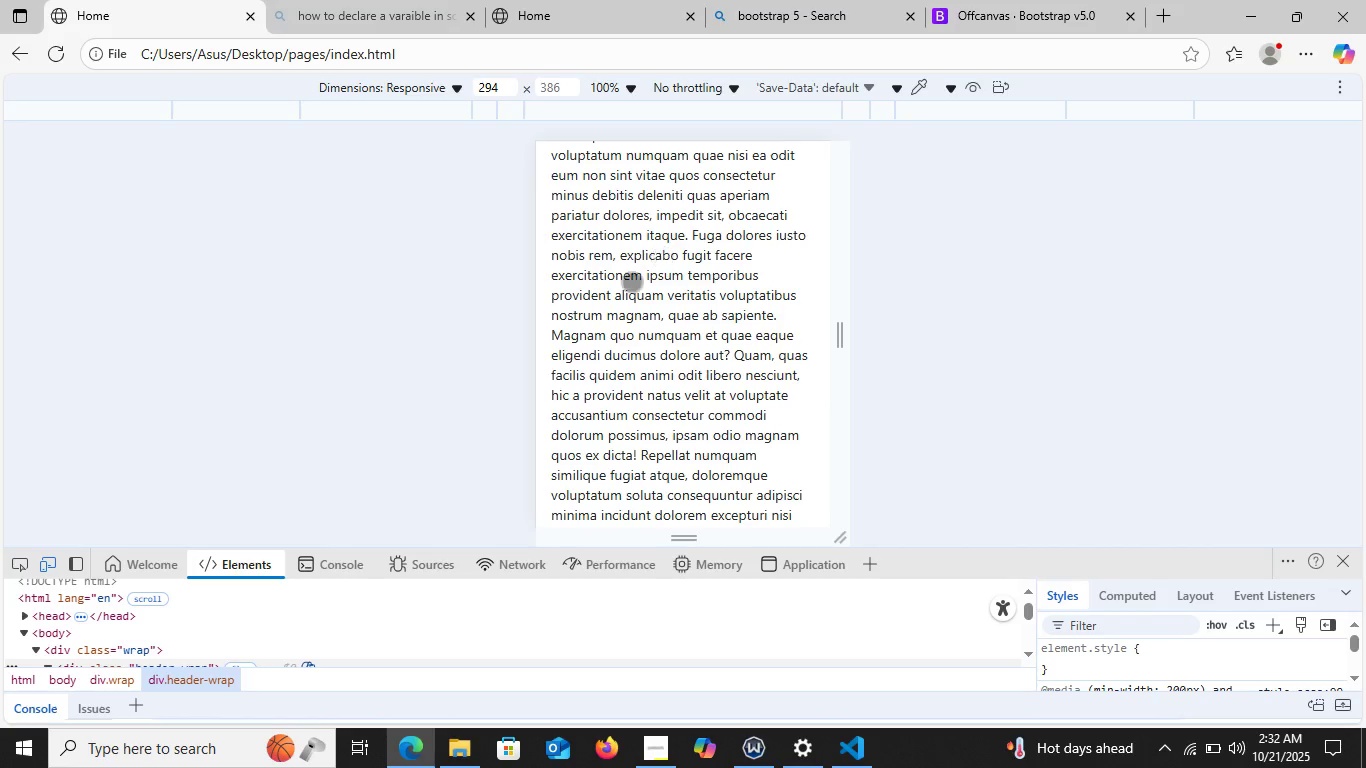 
scroll: coordinate [635, 300], scroll_direction: down, amount: 5.0
 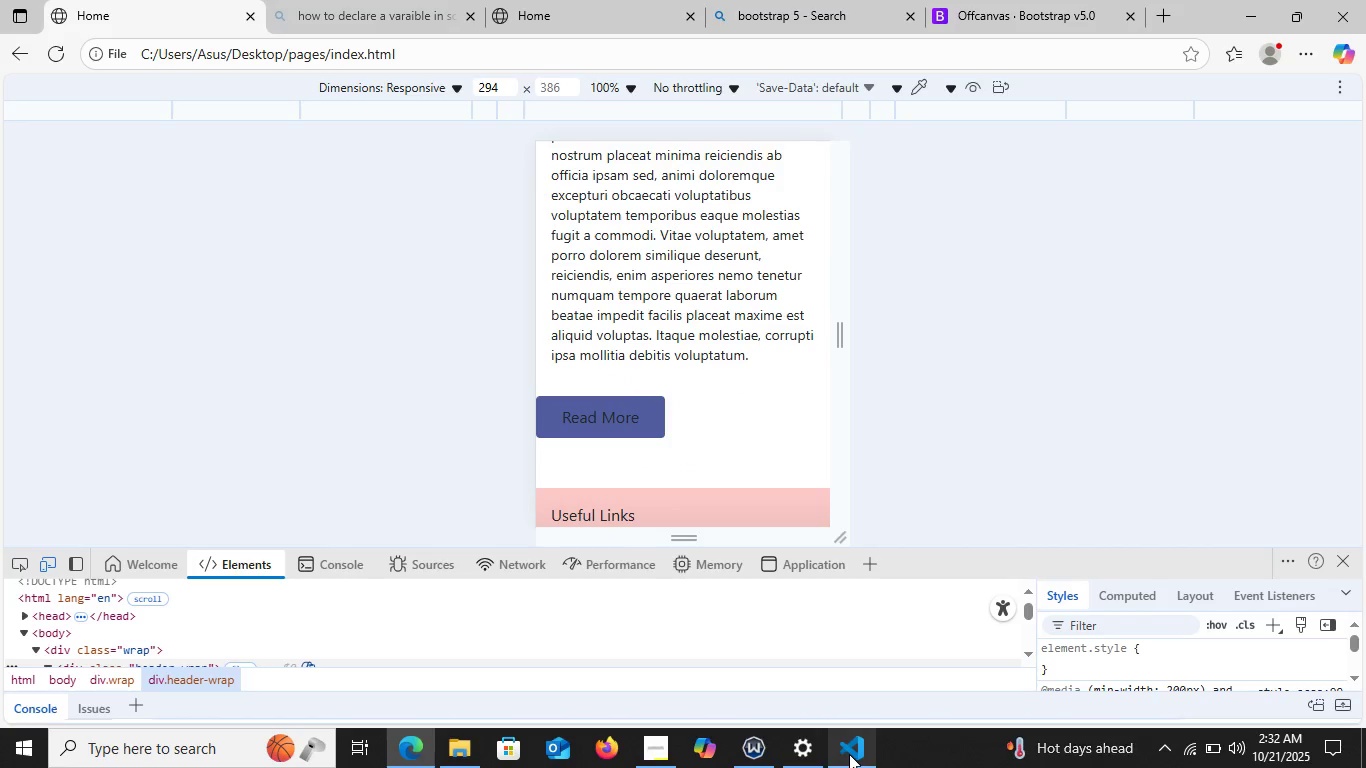 
left_click([849, 753])
 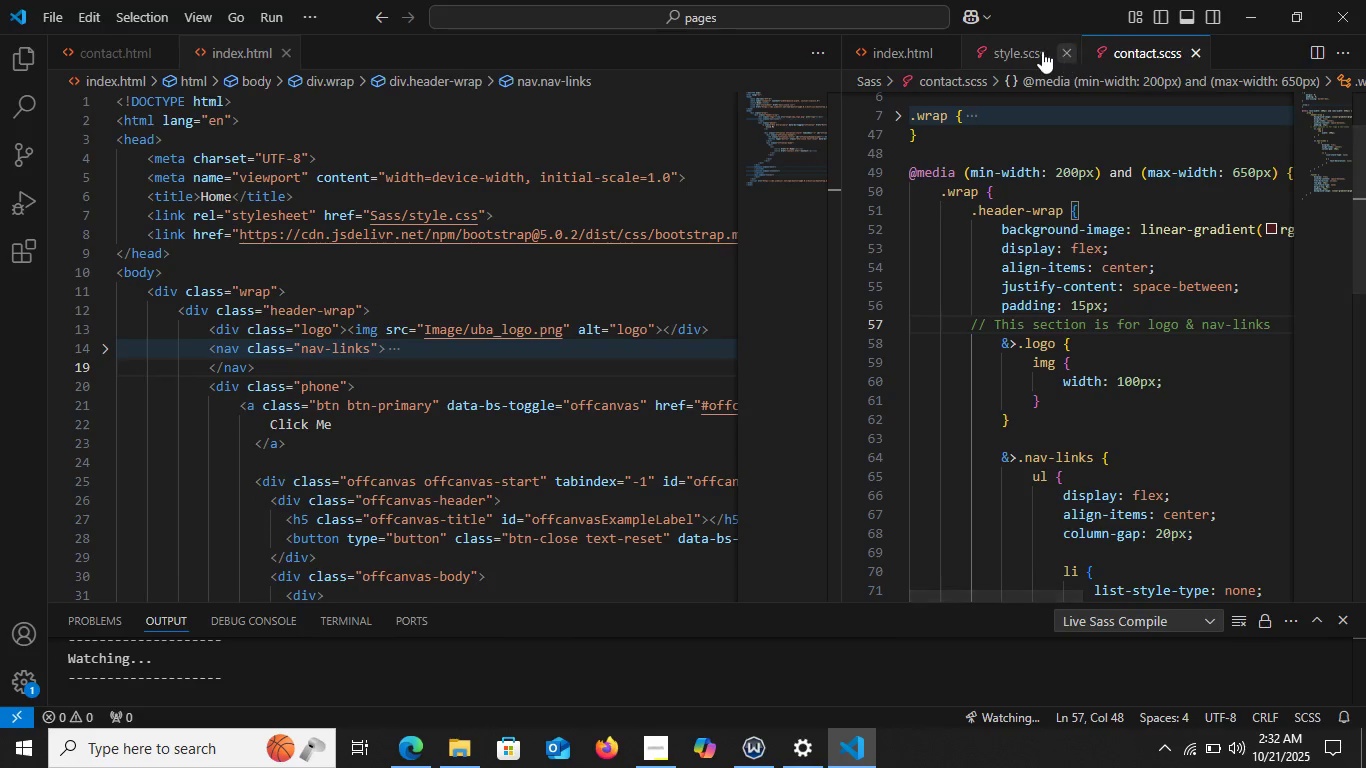 
left_click([1042, 51])
 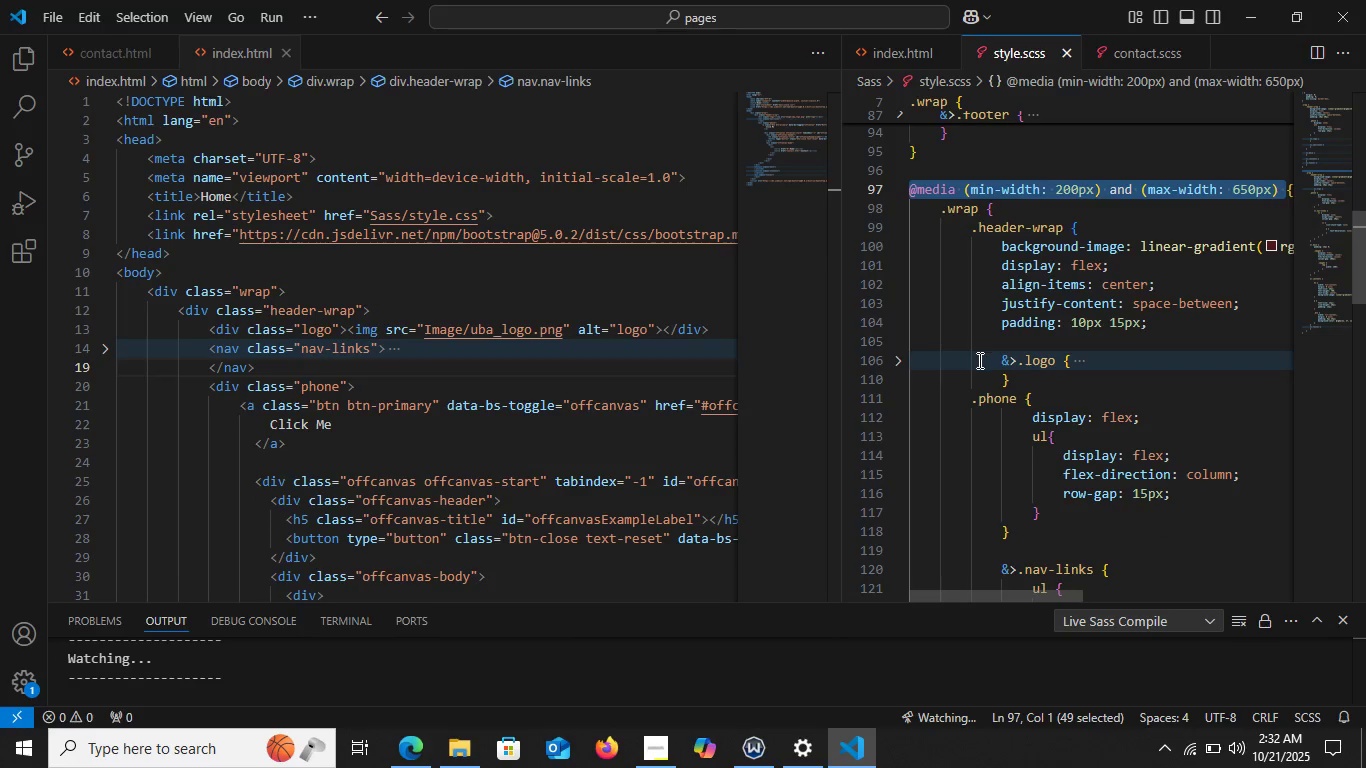 
scroll: coordinate [998, 365], scroll_direction: down, amount: 22.0
 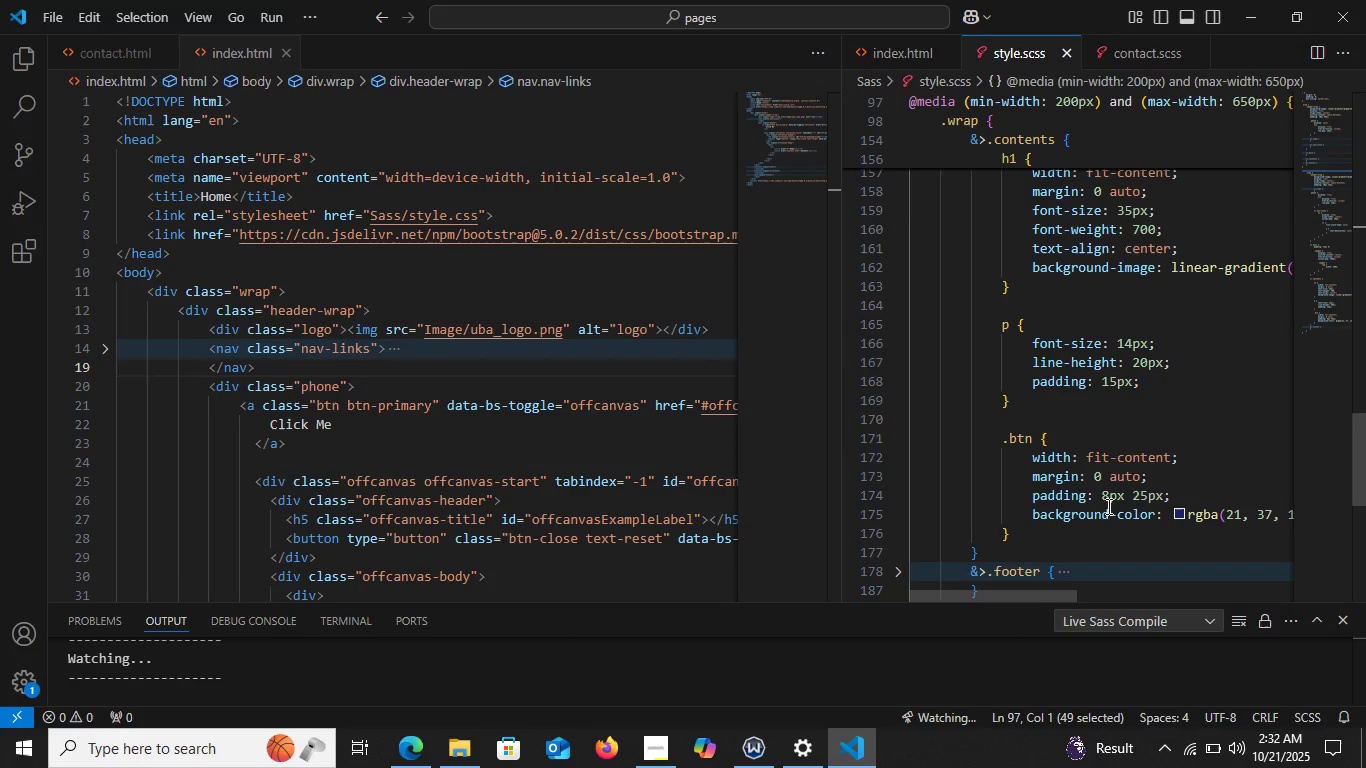 
wait(11.06)
 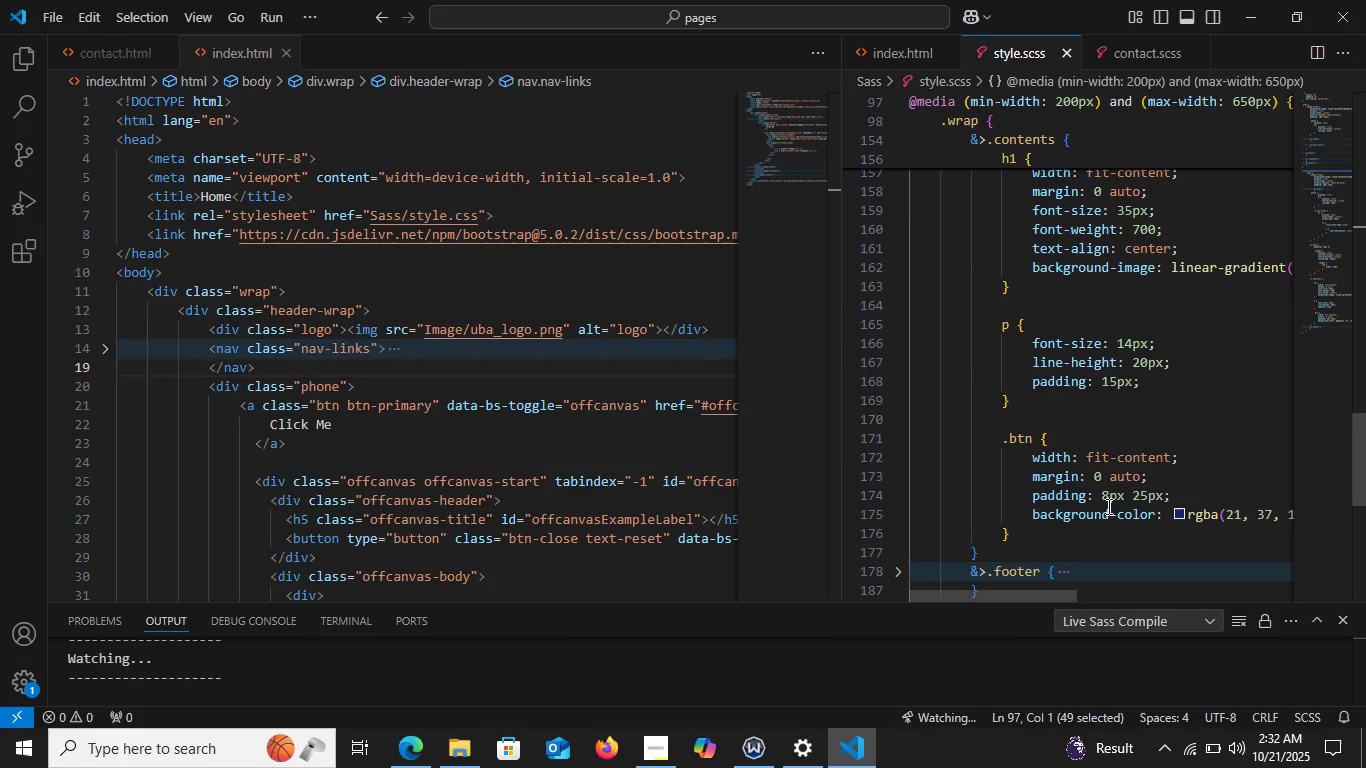 
left_click([1098, 443])
 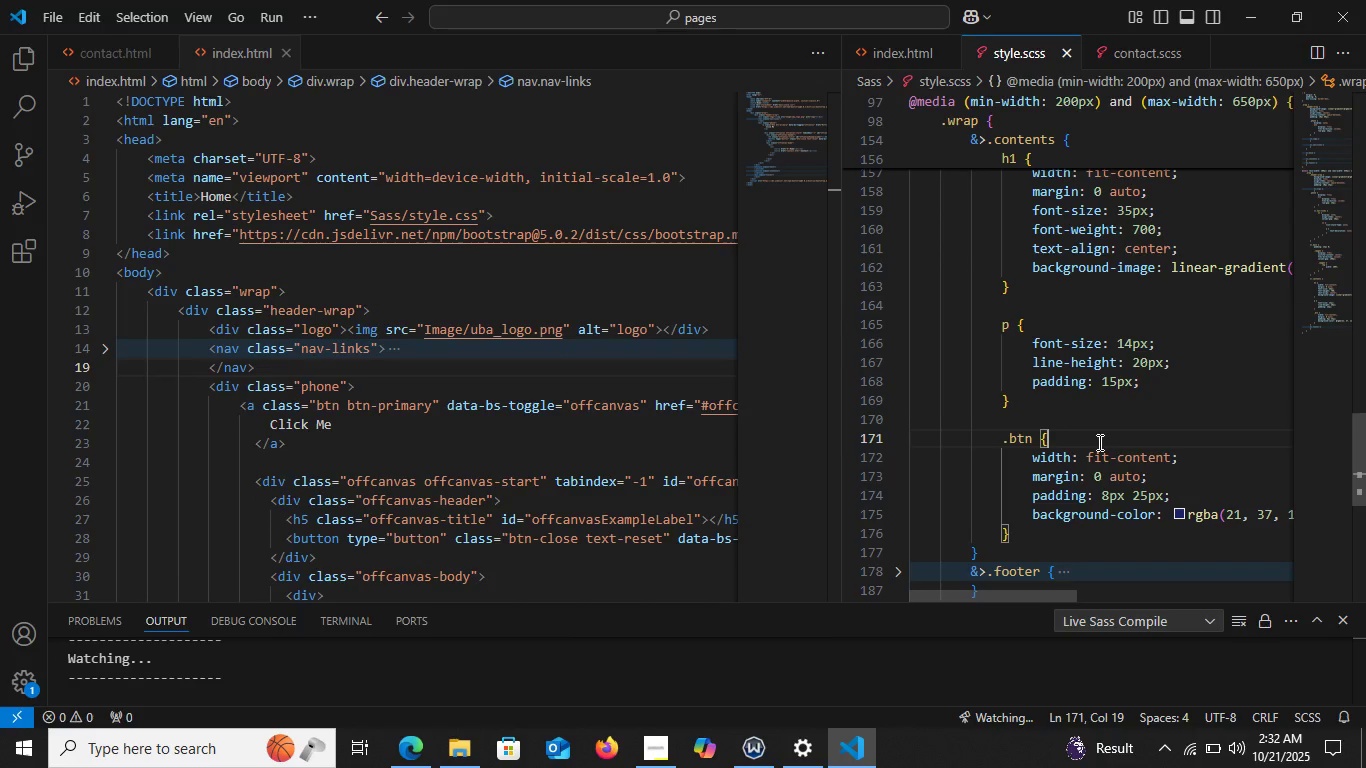 
key(Enter)
 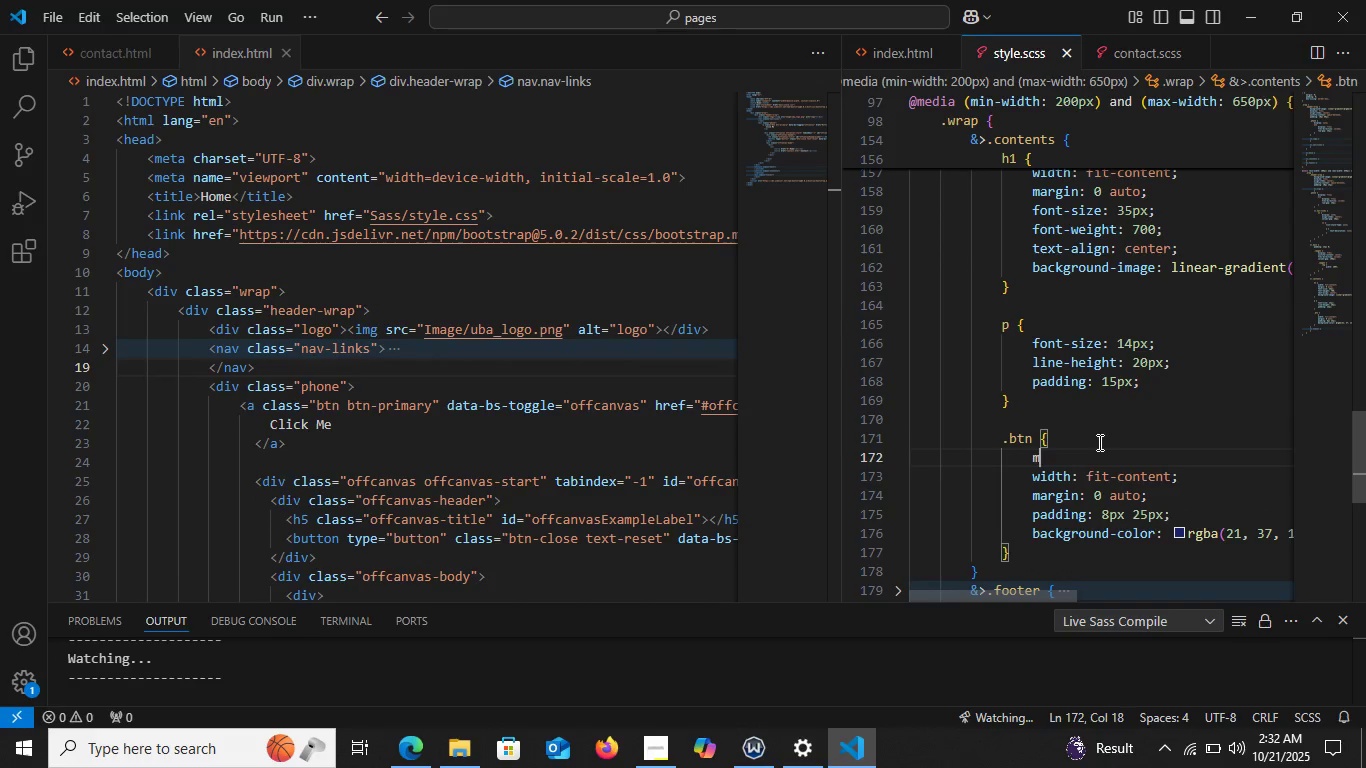 
type(mar)
 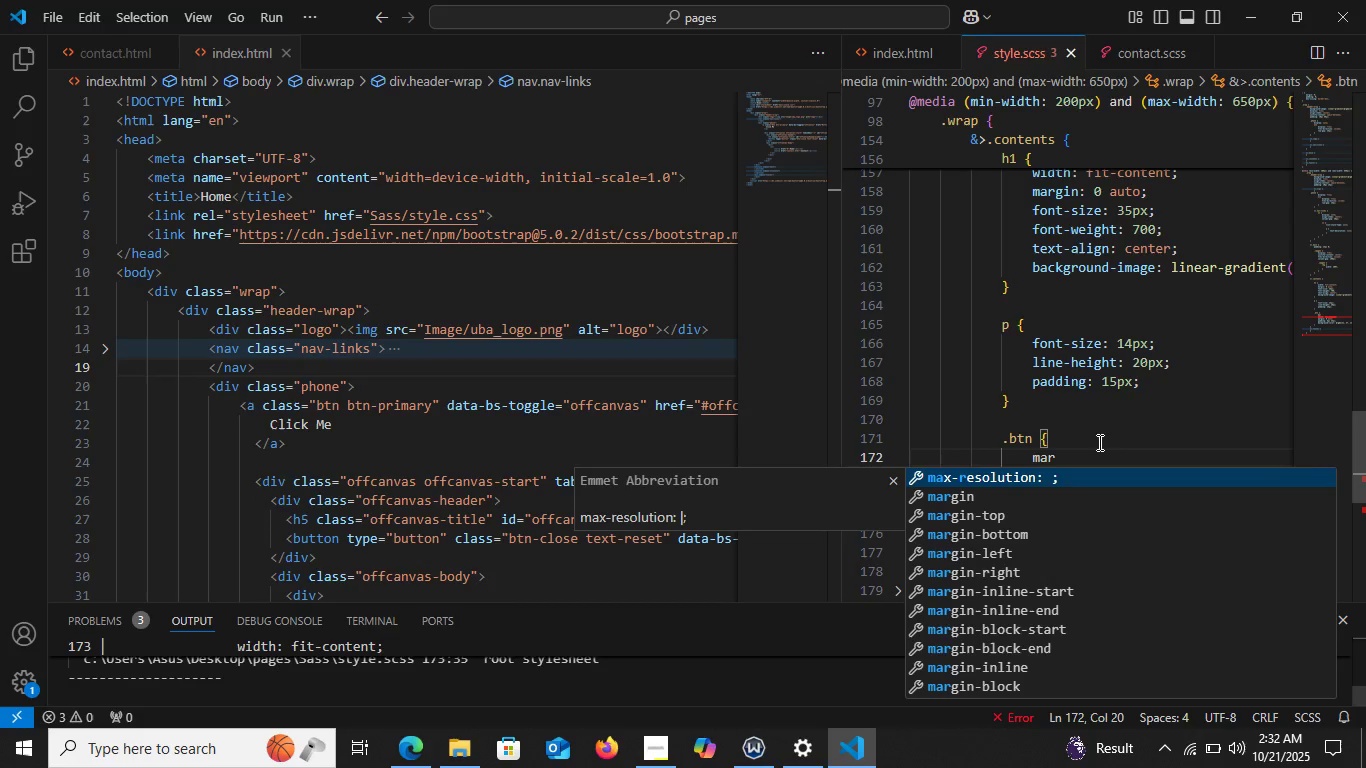 
key(ArrowDown)
 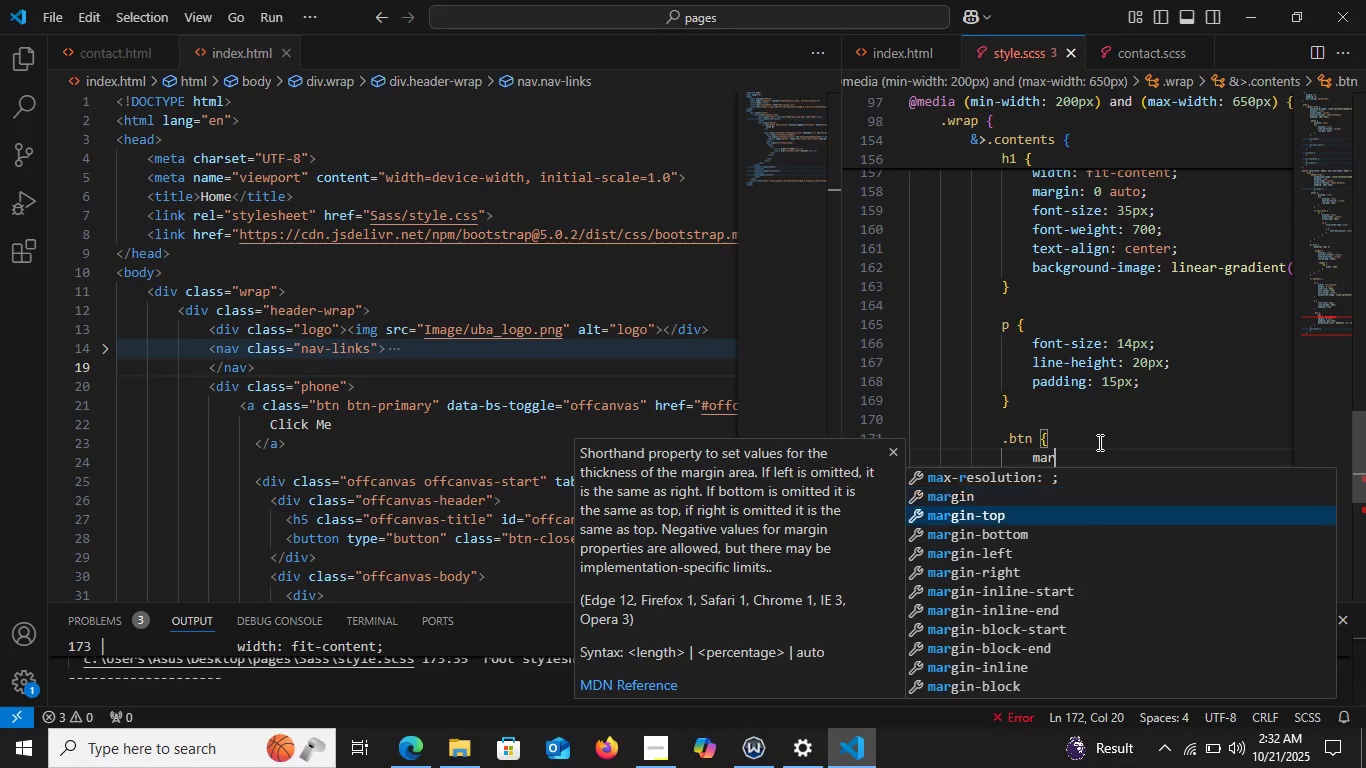 
key(ArrowDown)
 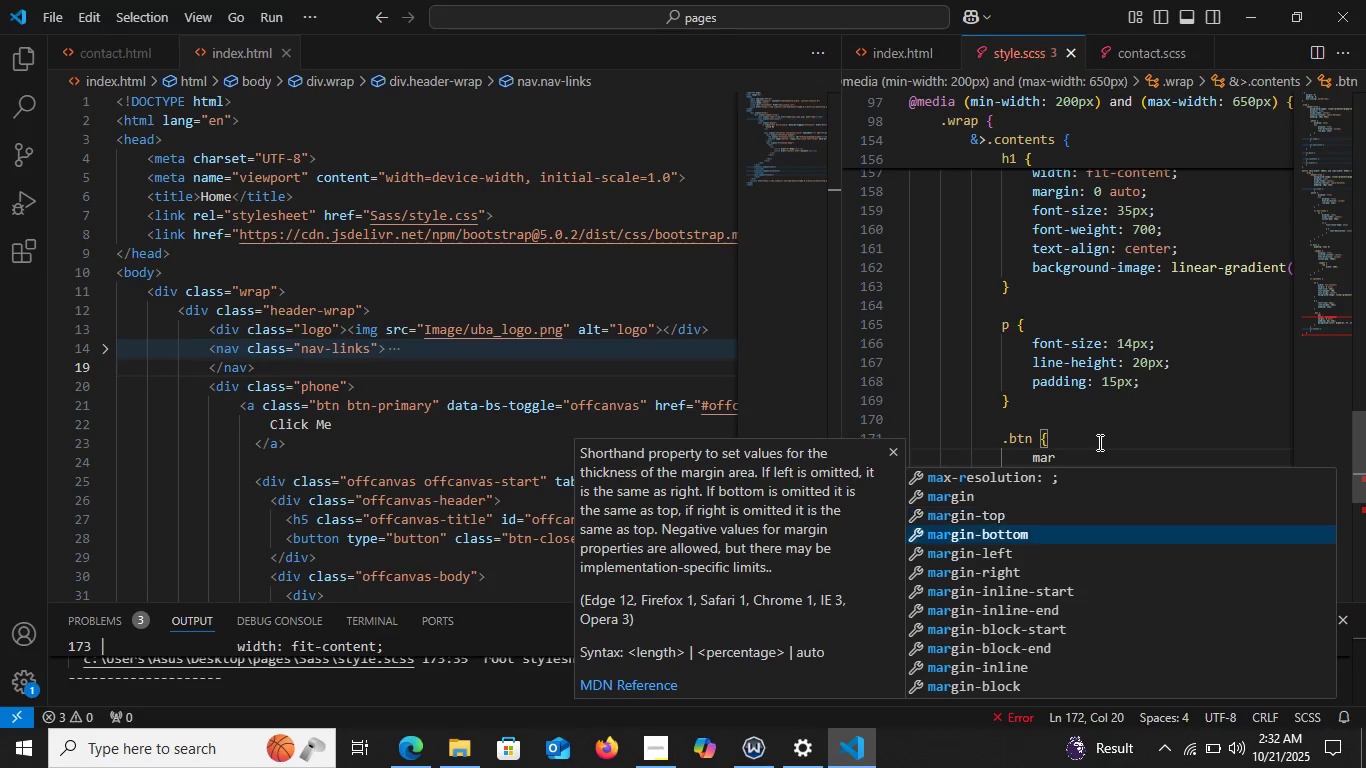 
key(ArrowDown)
 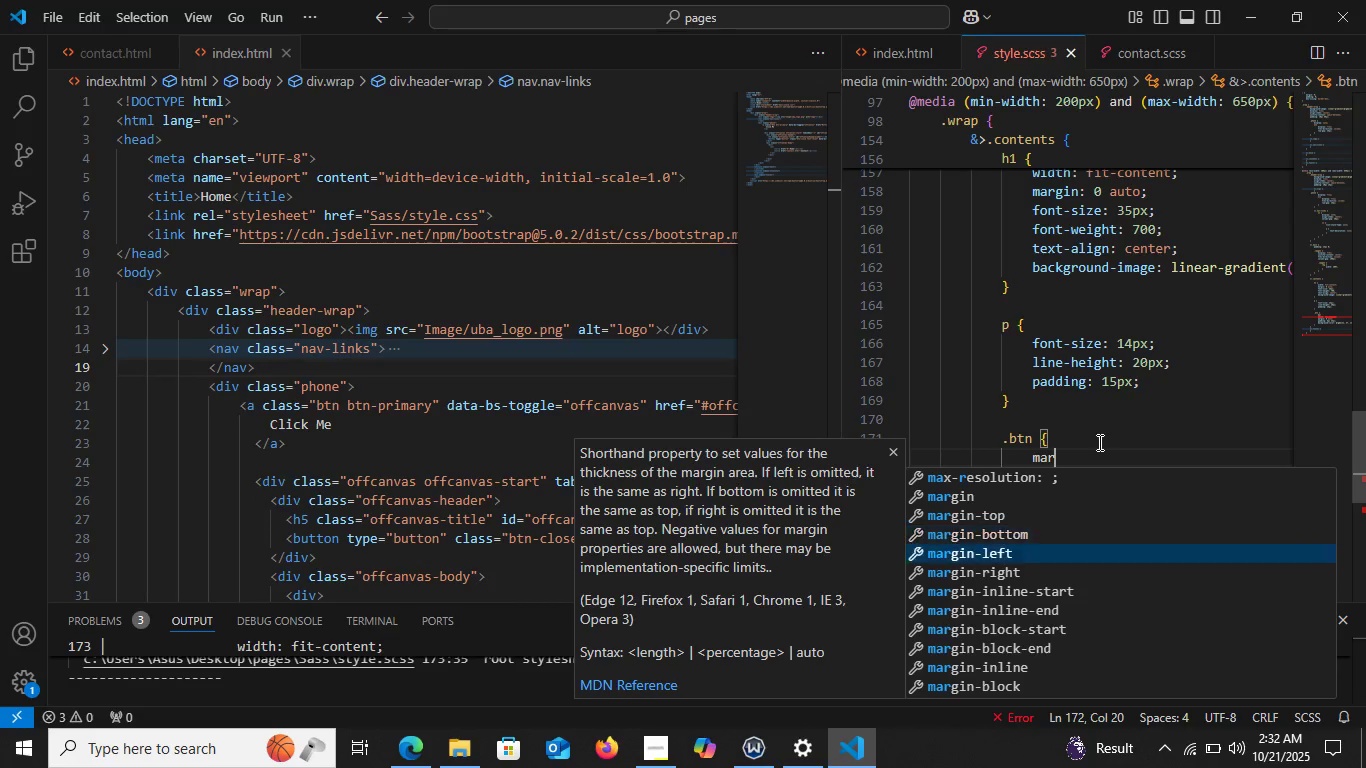 
key(ArrowDown)
 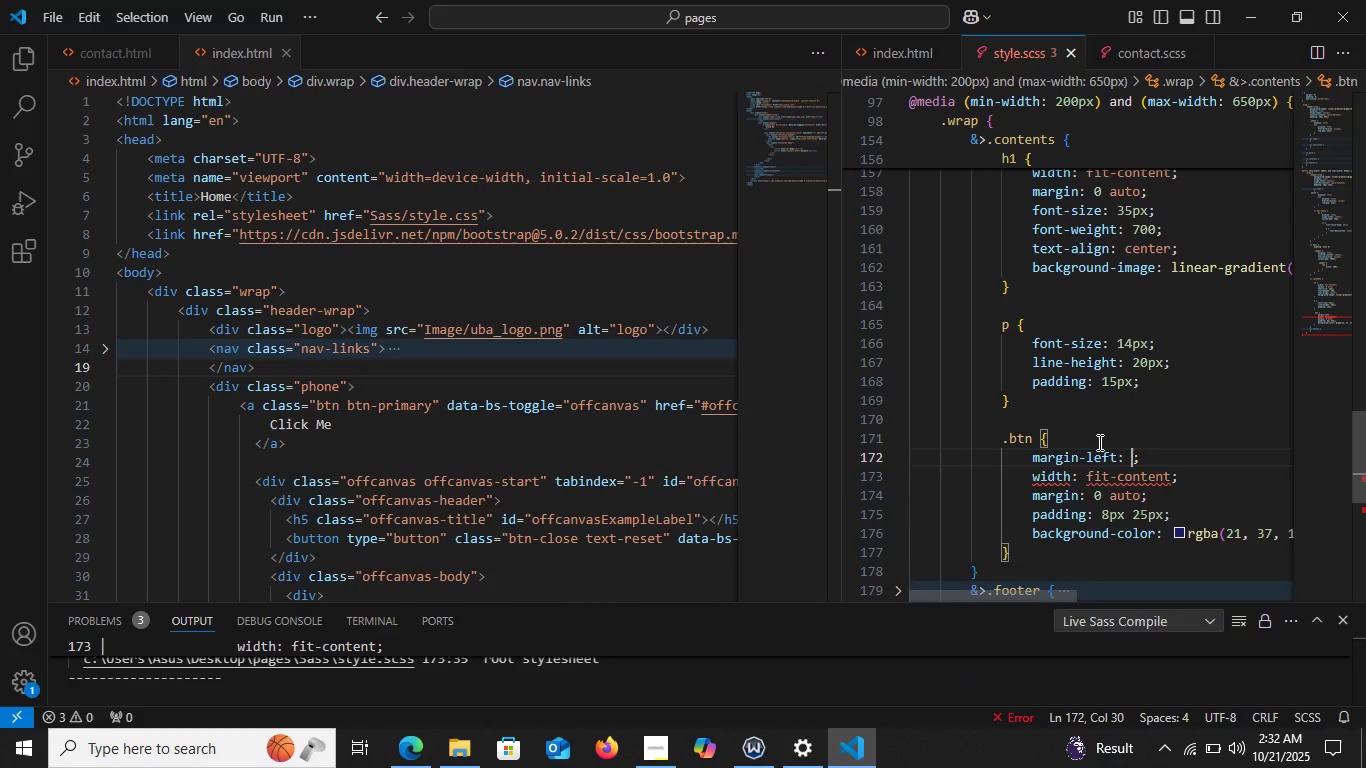 
key(Enter)
 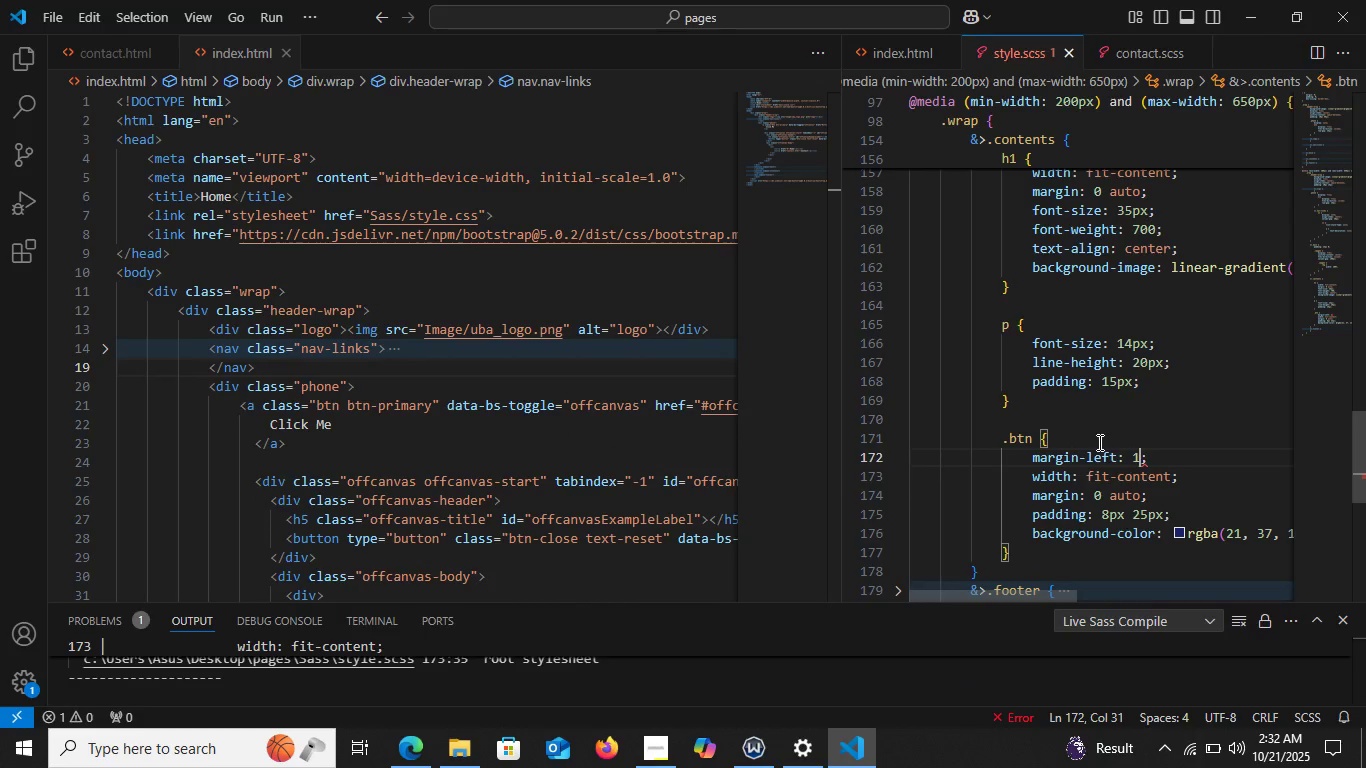 
type(15px)
 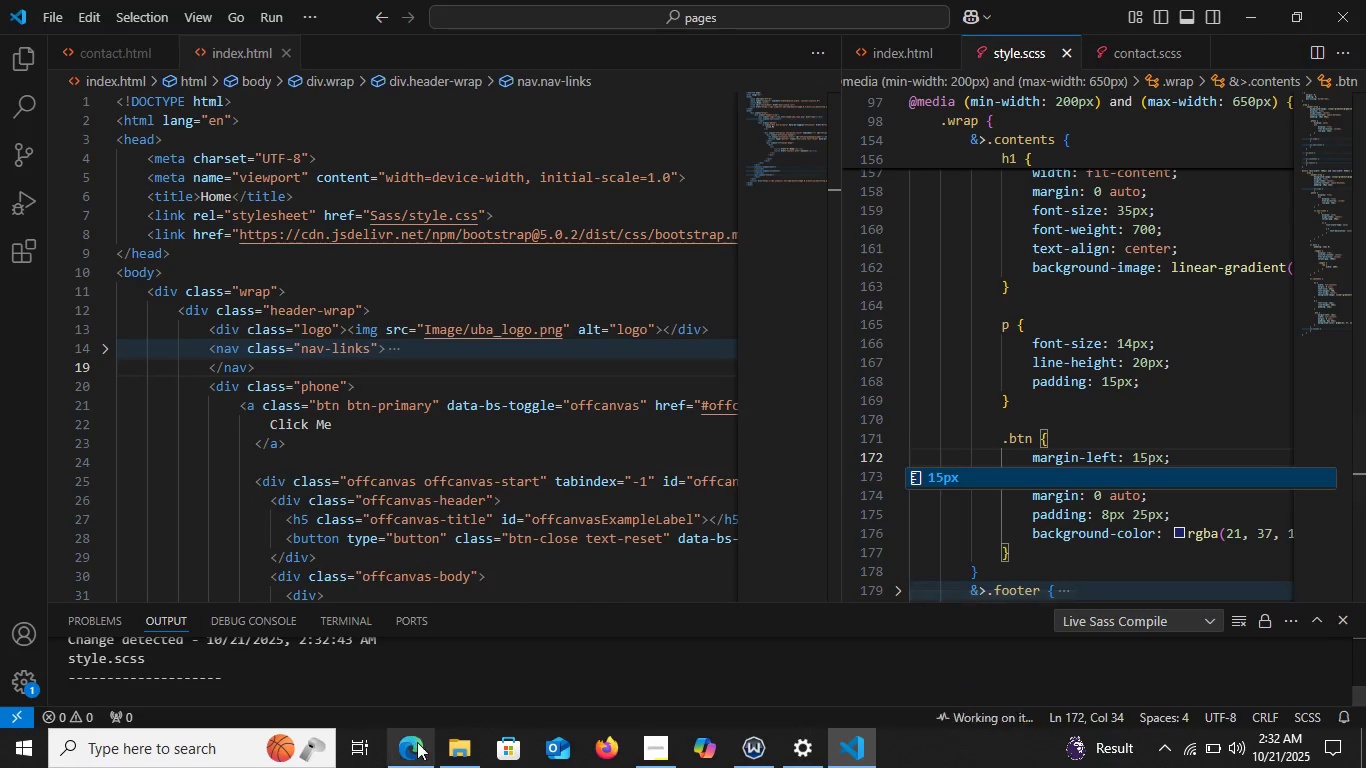 
left_click([418, 745])
 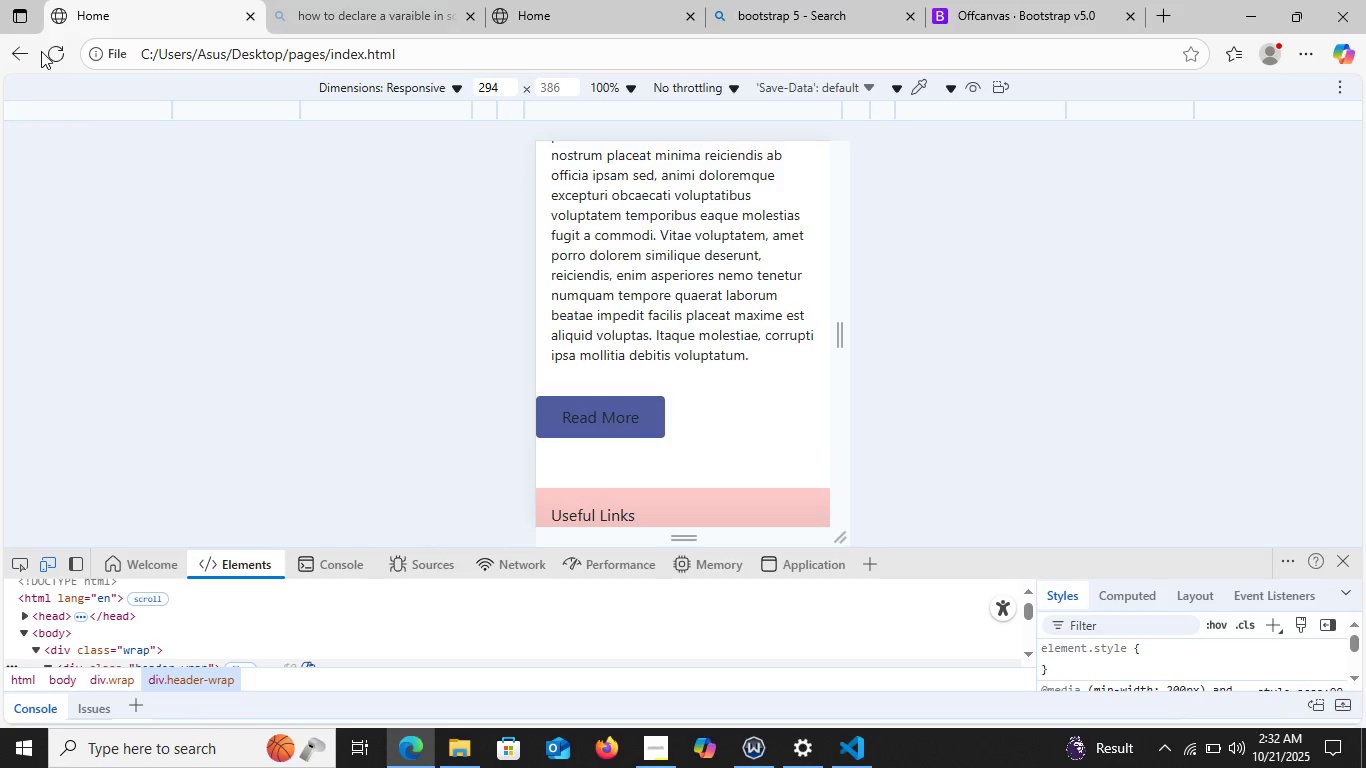 
left_click([42, 51])
 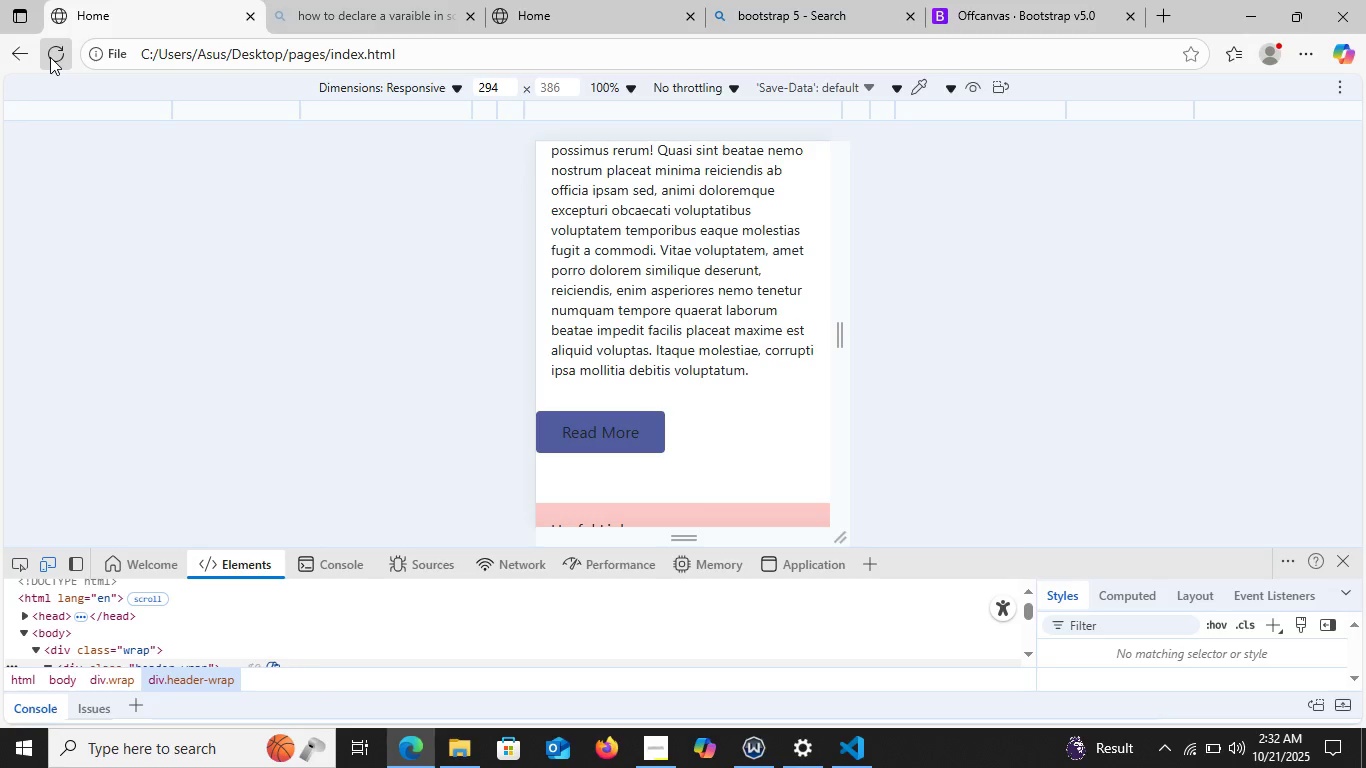 
left_click([50, 57])
 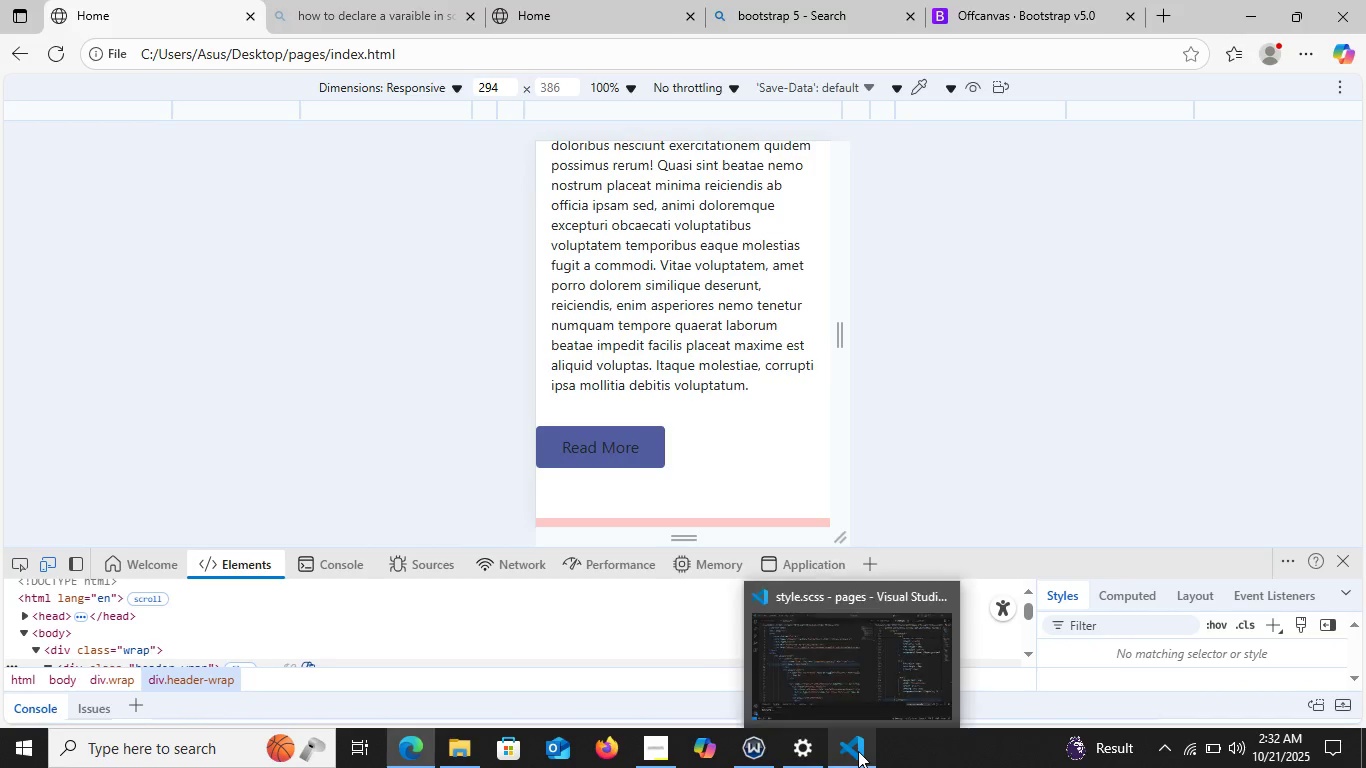 
left_click([858, 751])
 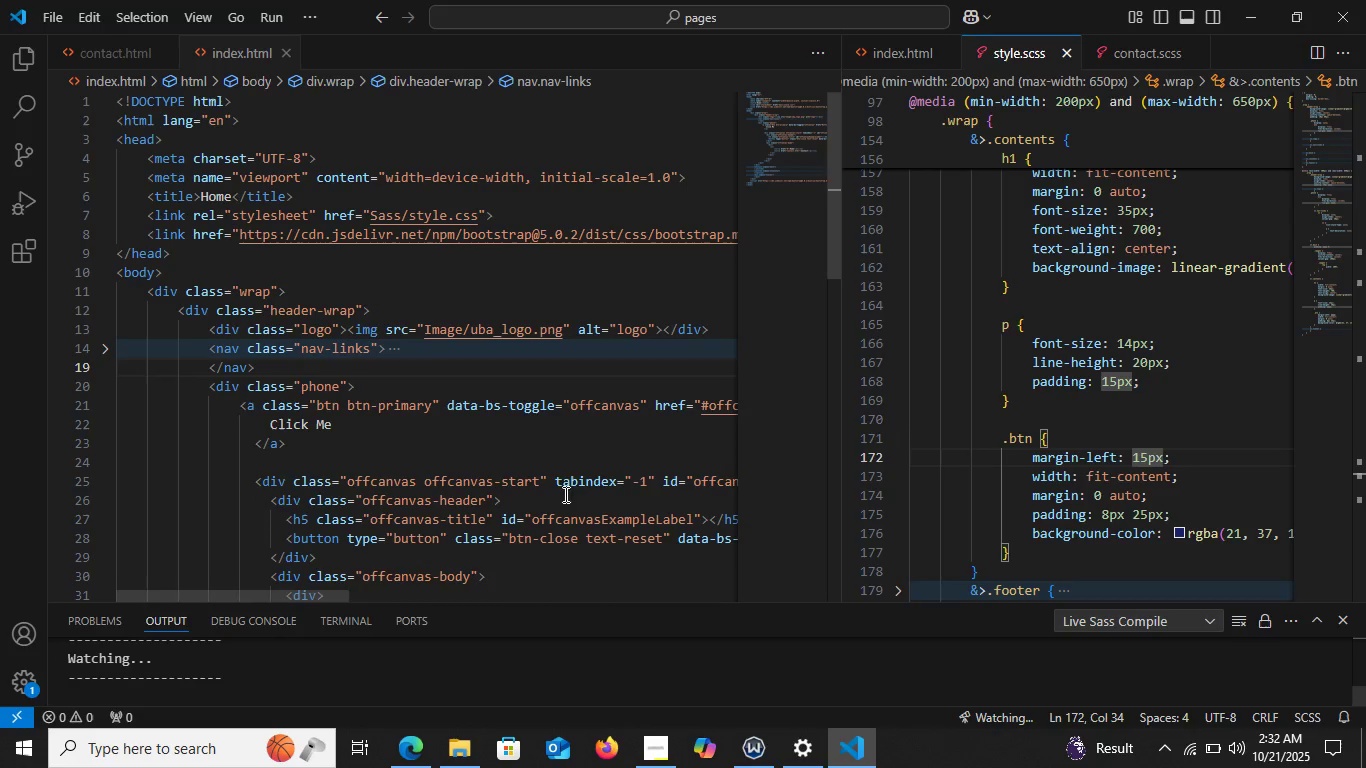 
scroll: coordinate [222, 409], scroll_direction: down, amount: 5.0
 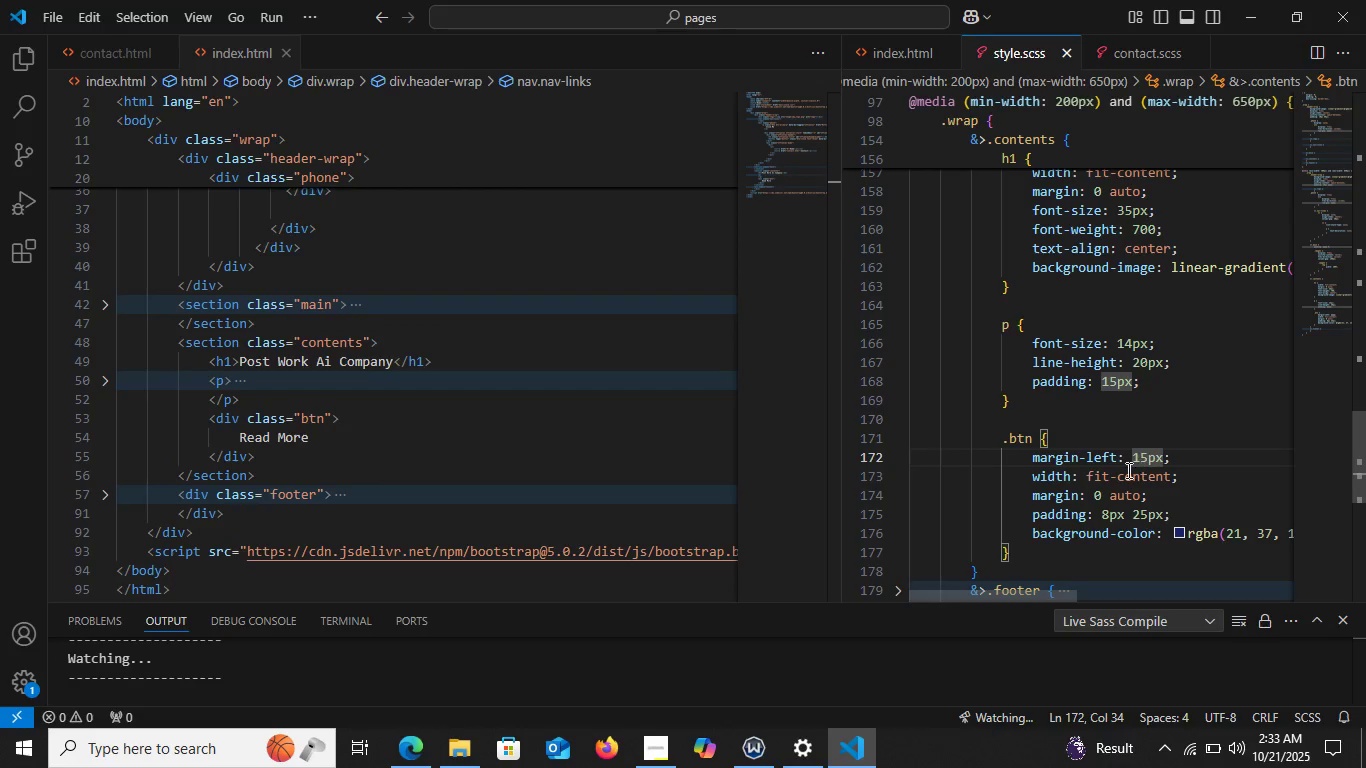 
wait(9.3)
 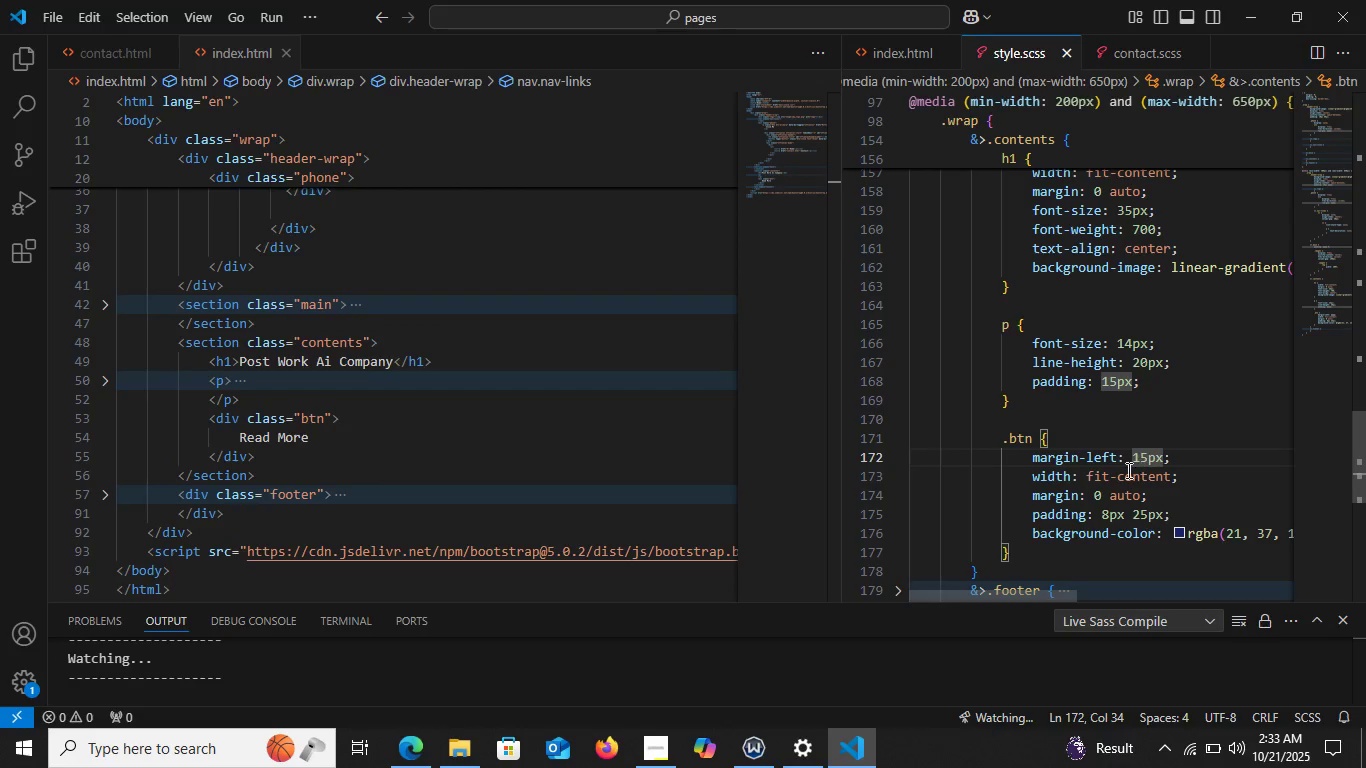 
scroll: coordinate [1222, 494], scroll_direction: down, amount: 1.0
 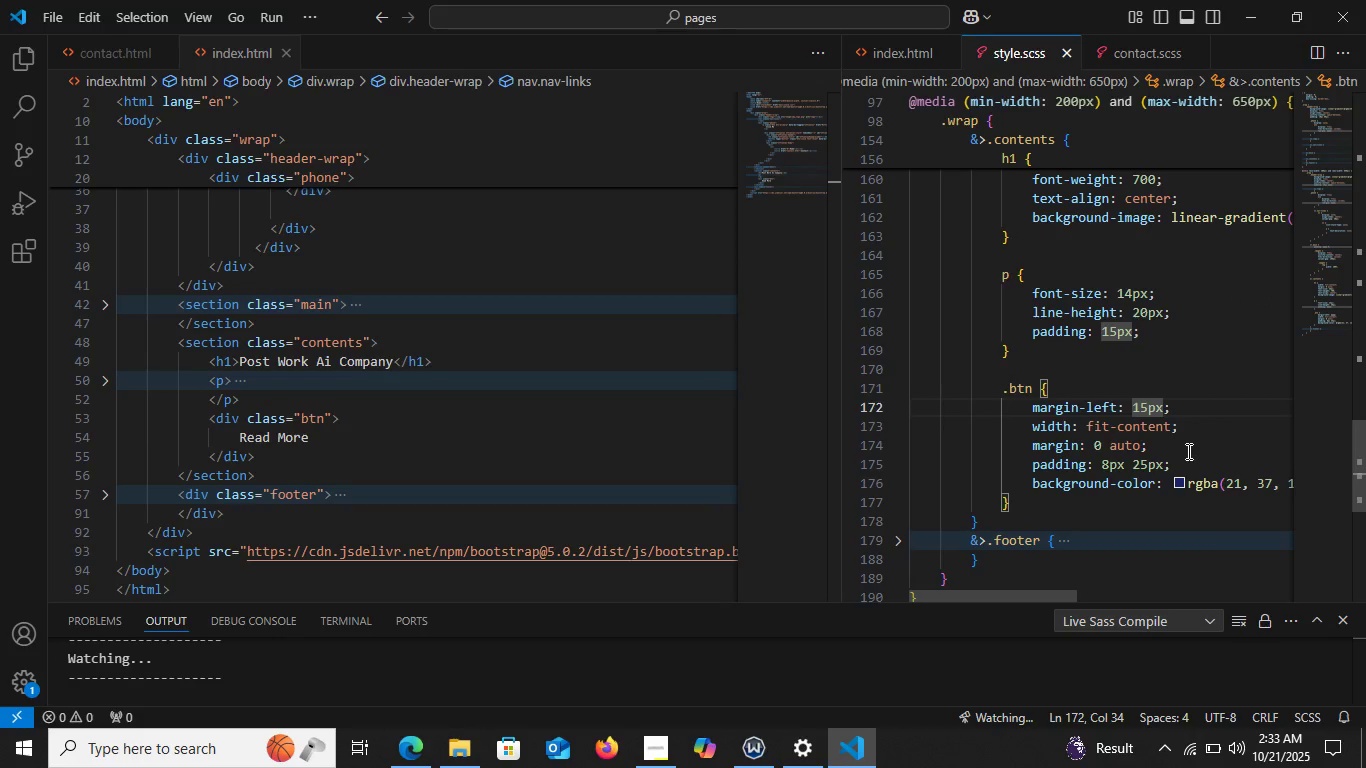 
left_click([1187, 451])
 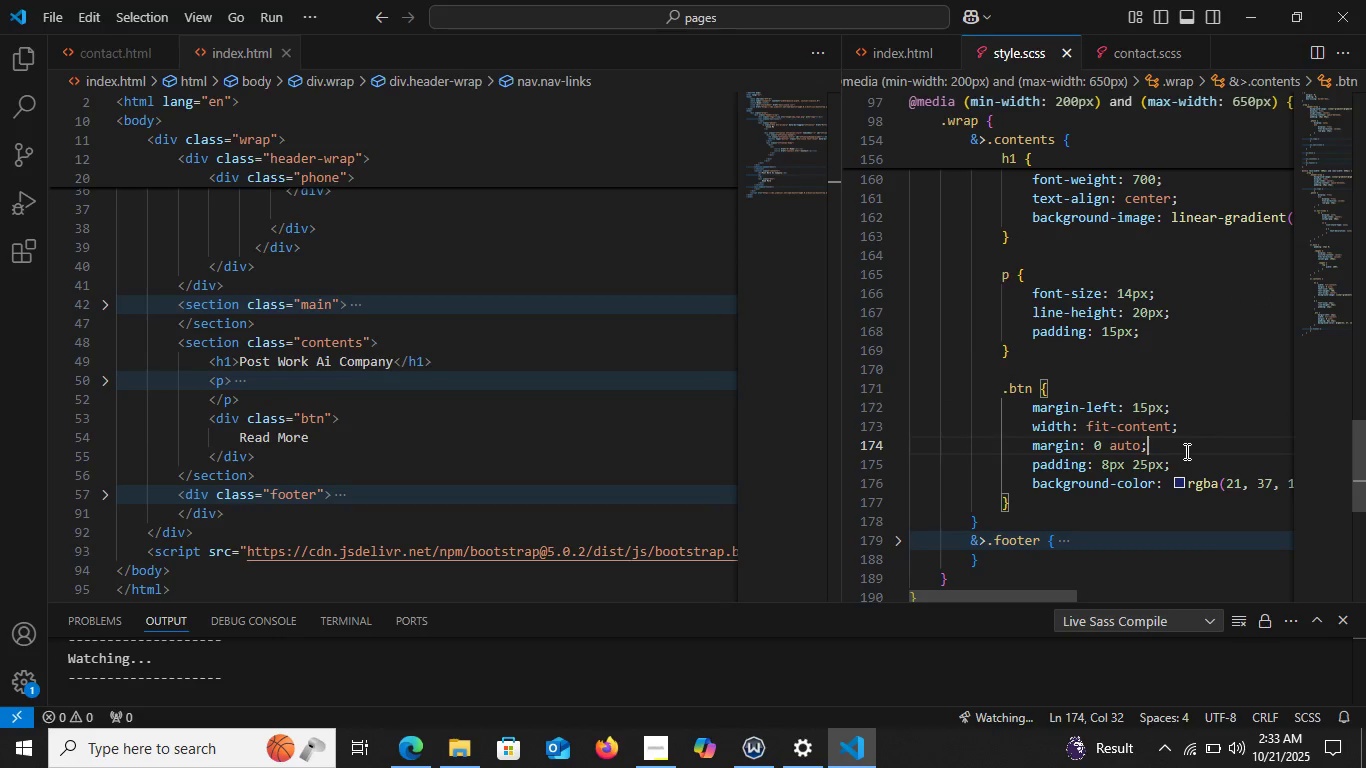 
key(Control+X)
 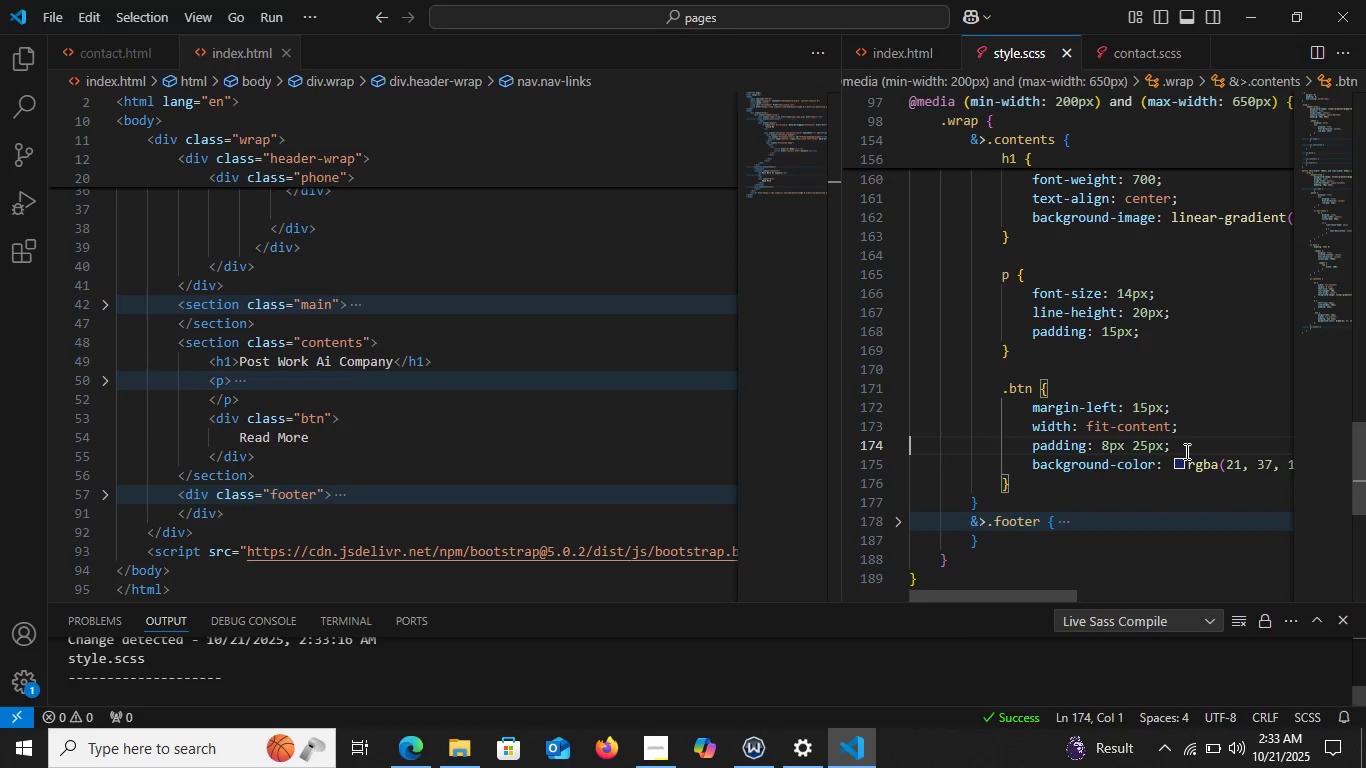 
hold_key(key=ControlLeft, duration=1.5)
 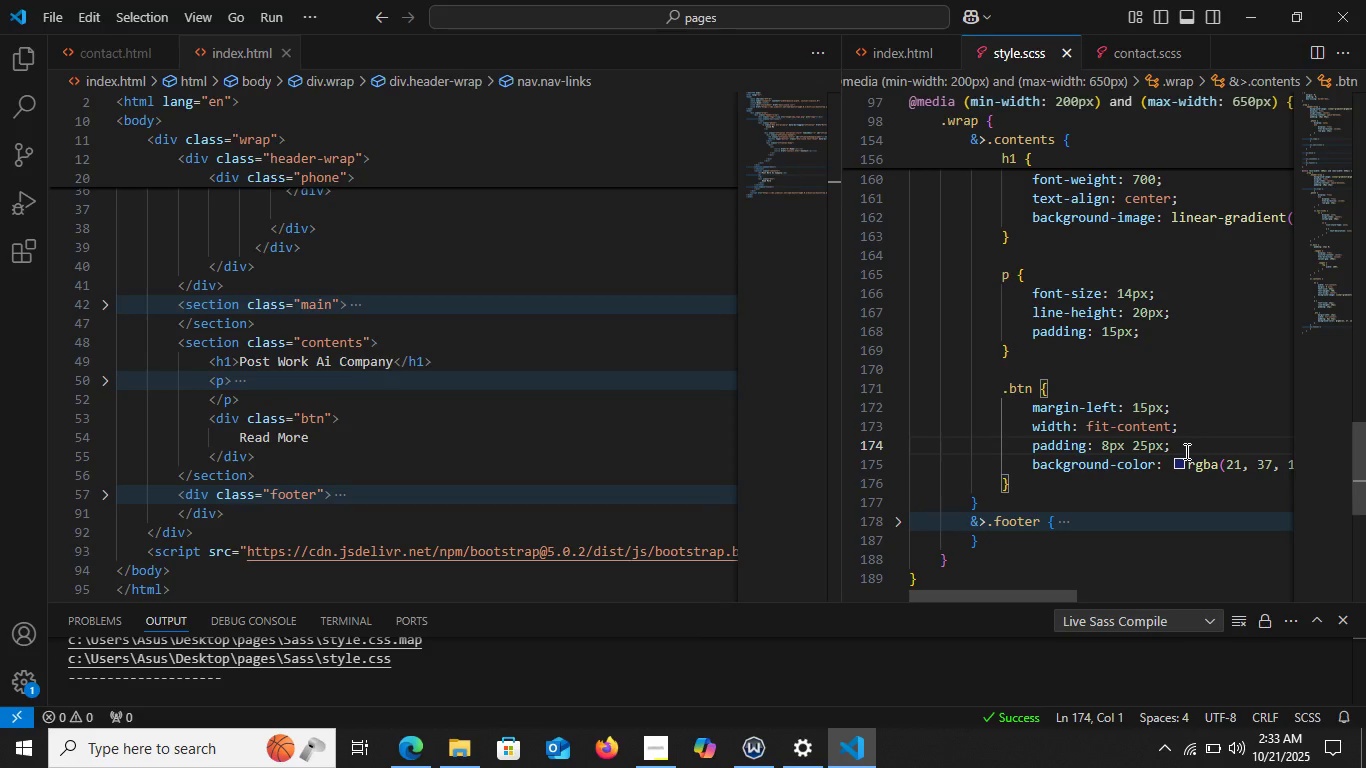 
hold_key(key=ControlLeft, duration=1.53)
 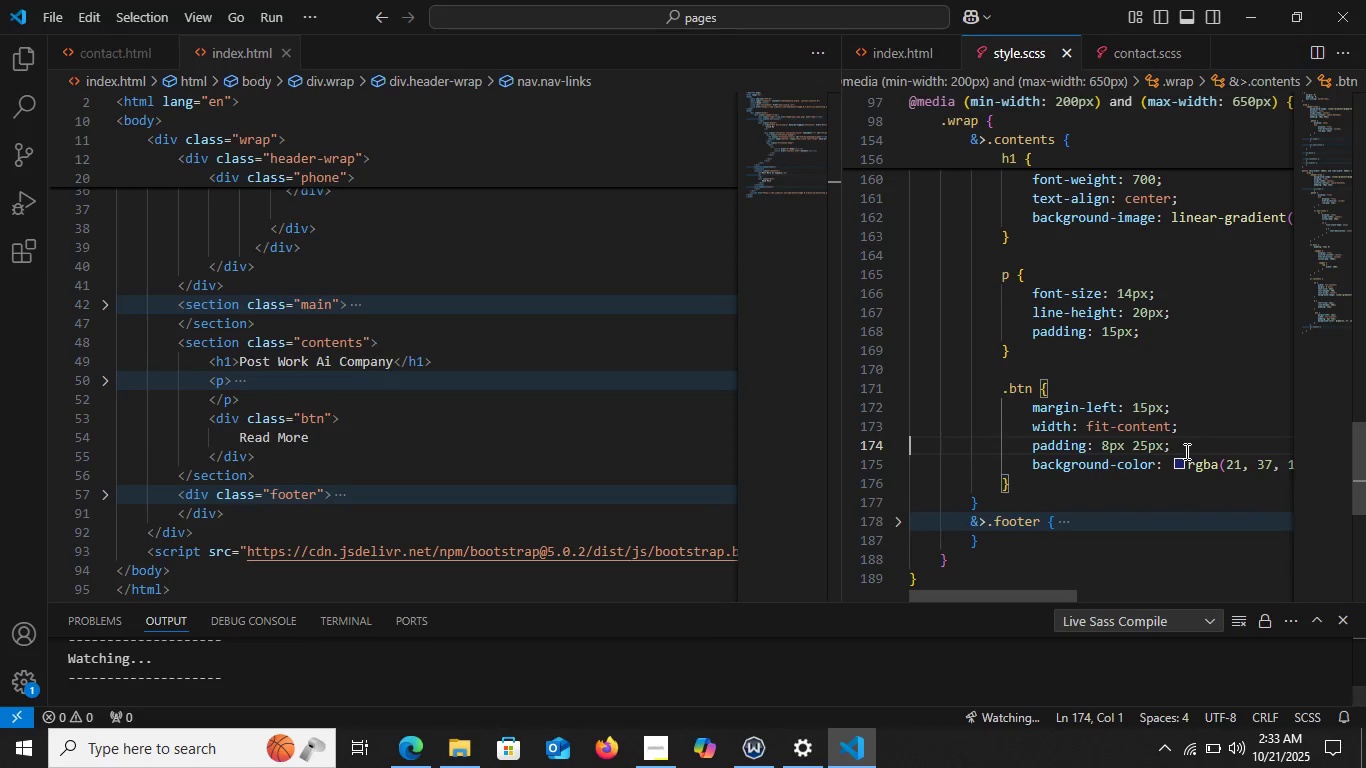 
hold_key(key=ControlLeft, duration=0.4)
 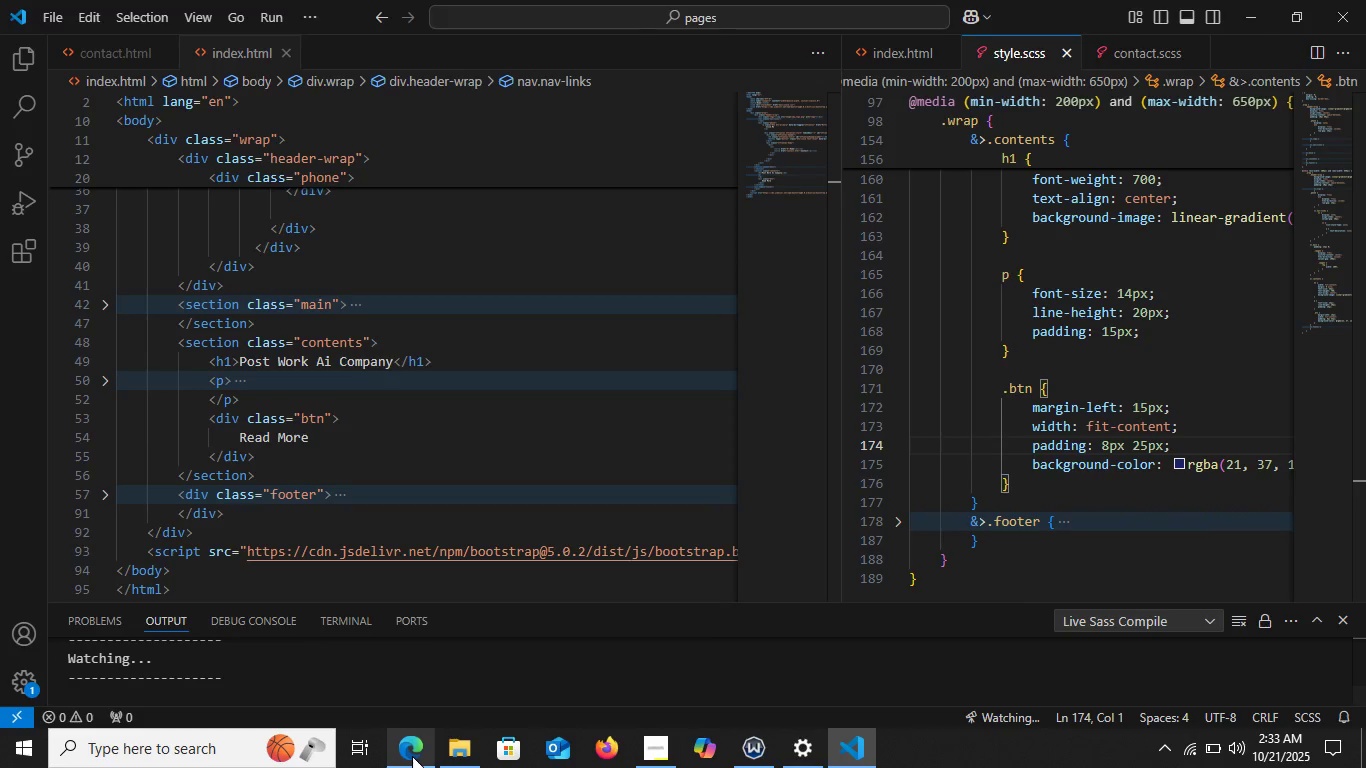 
left_click([412, 756])
 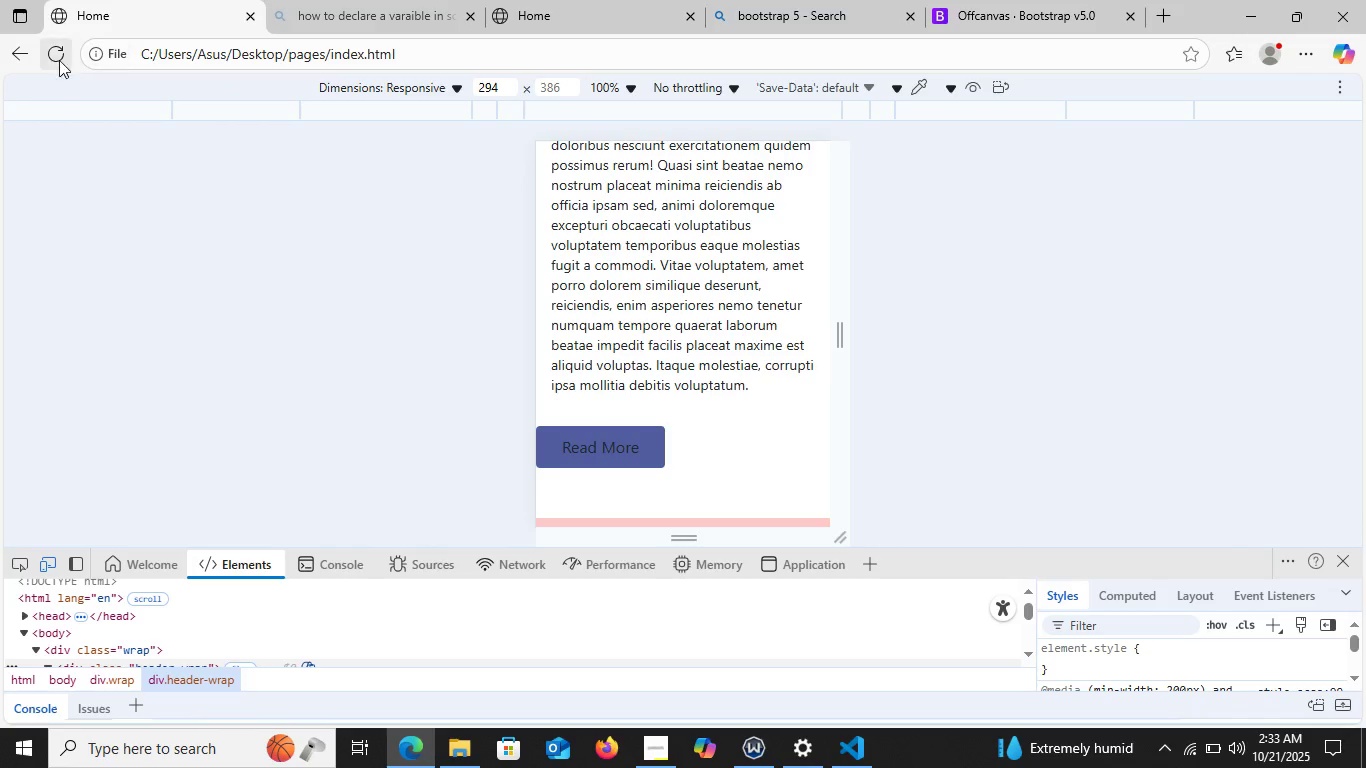 
left_click([48, 52])
 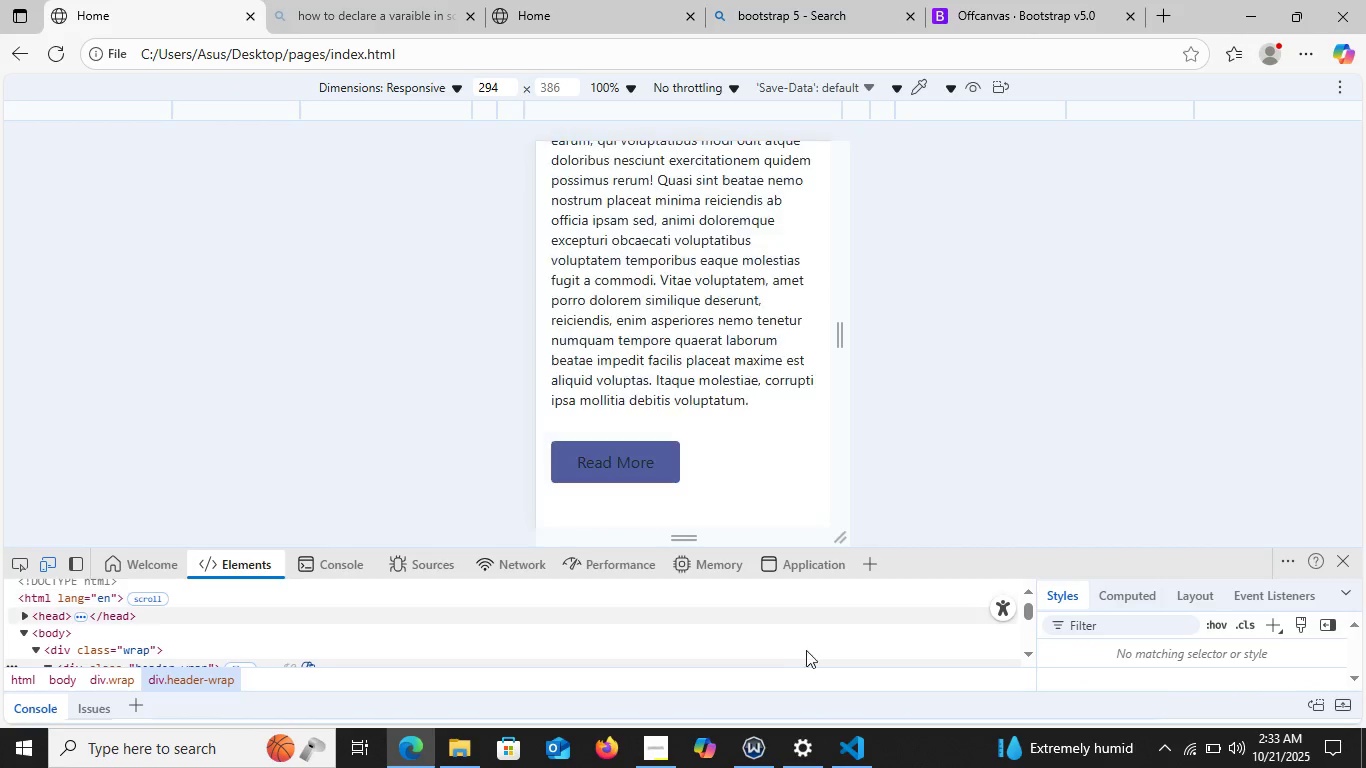 
mouse_move([869, 751])
 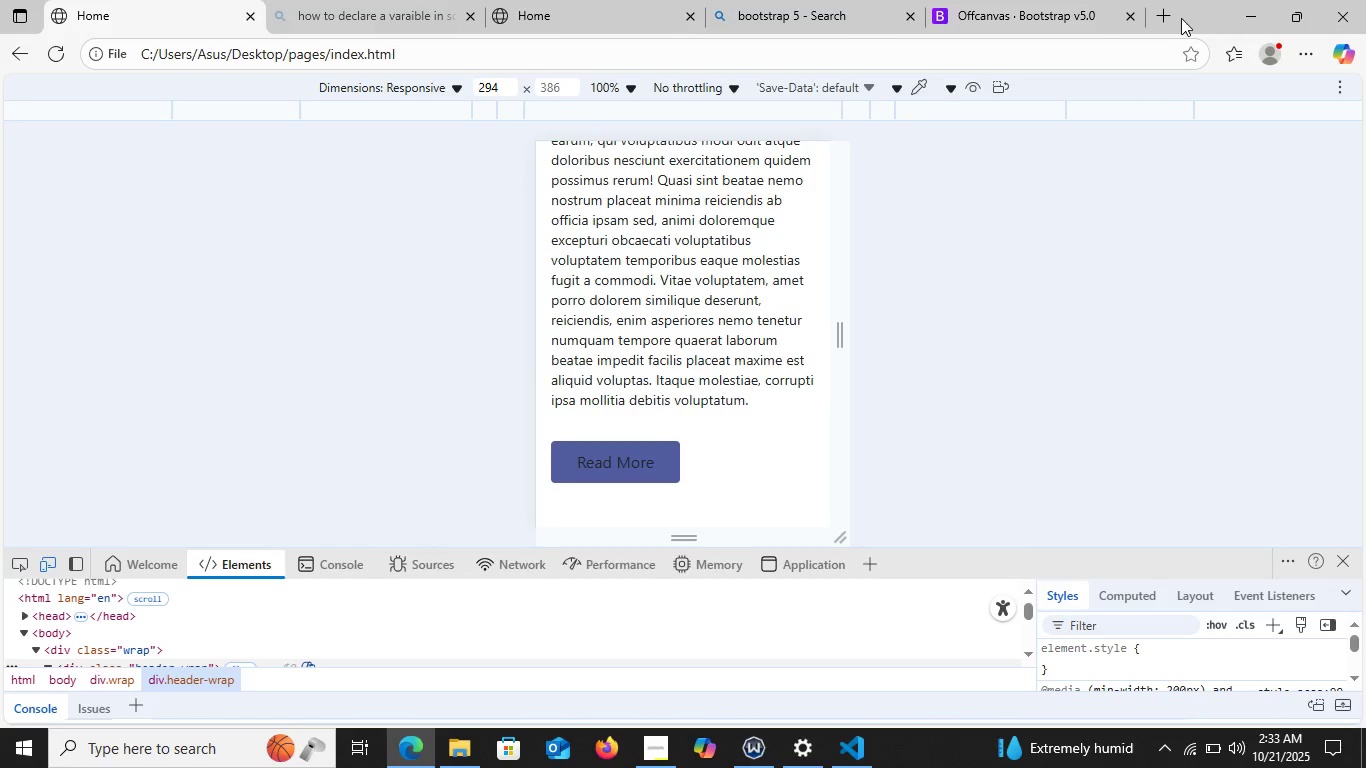 
wait(7.68)
 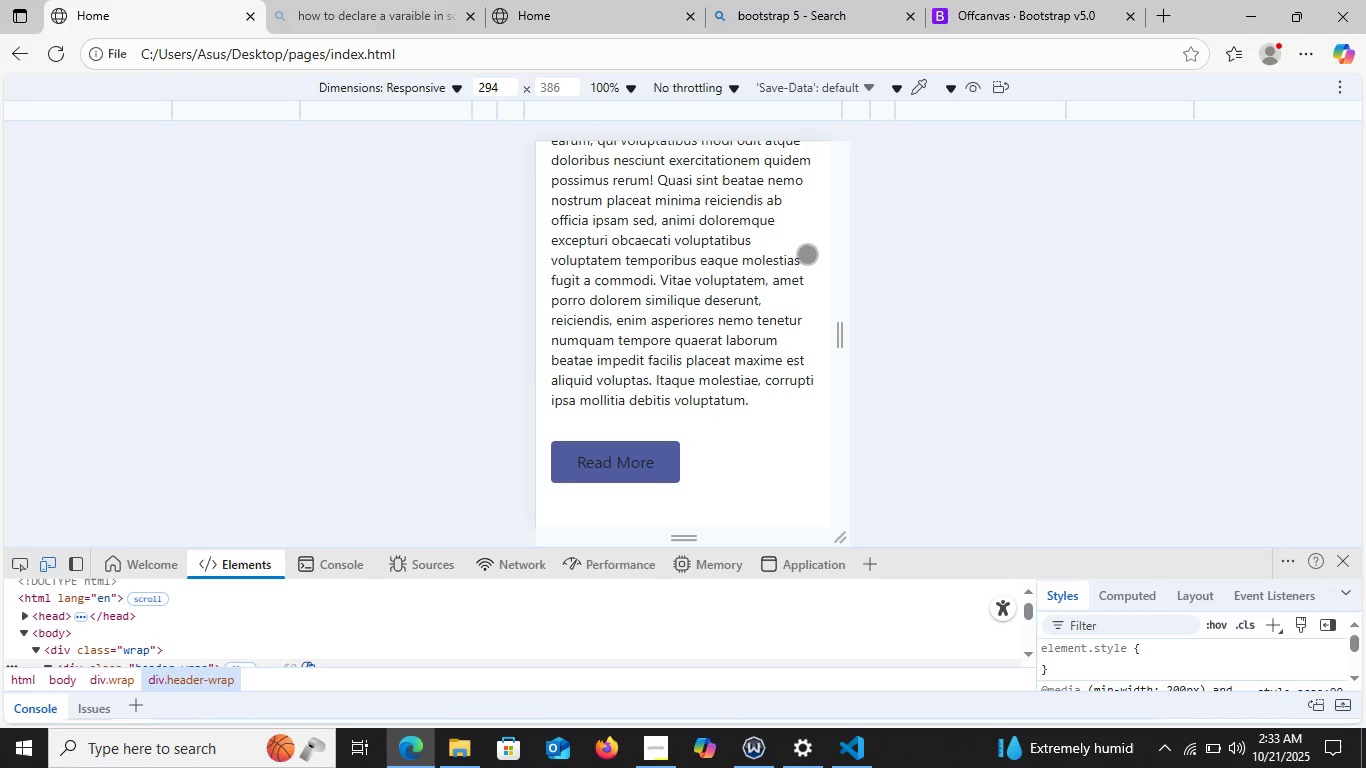 
type(git)
 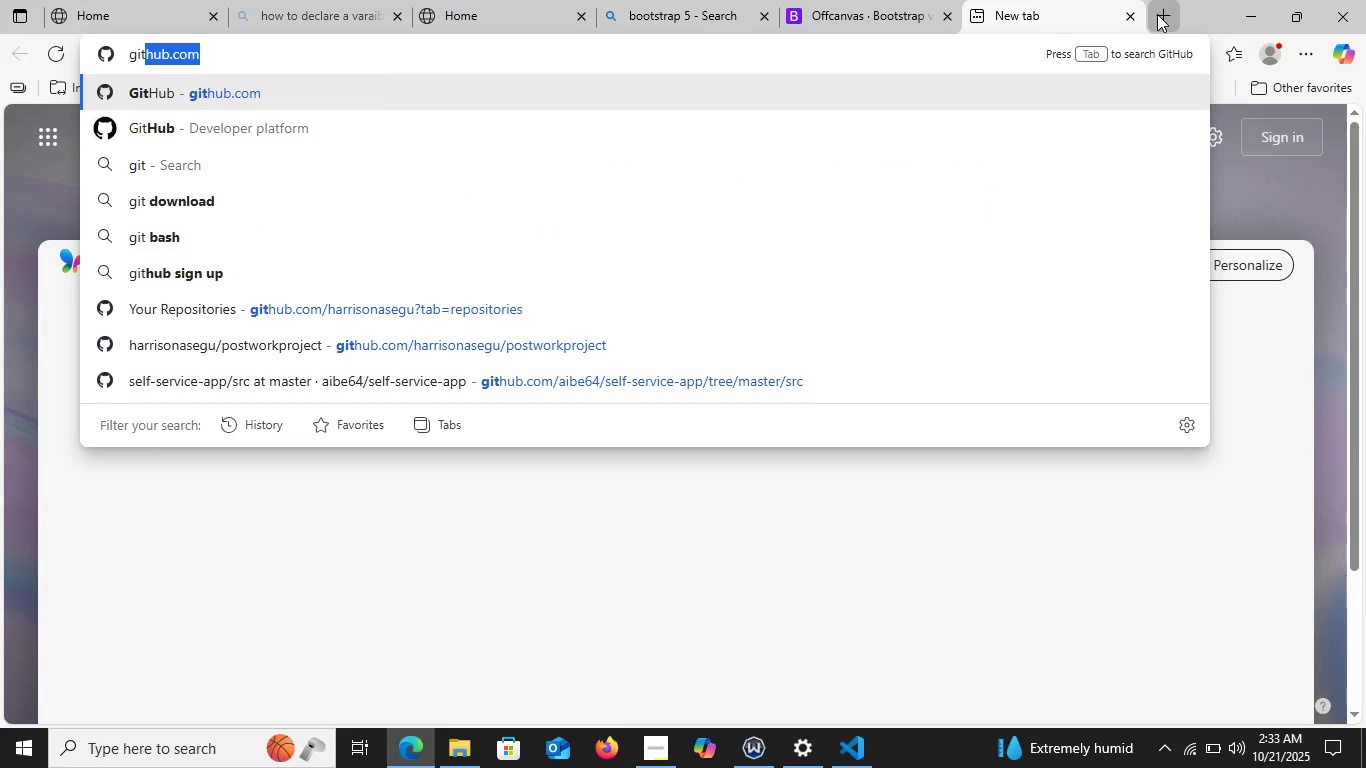 
key(Enter)
 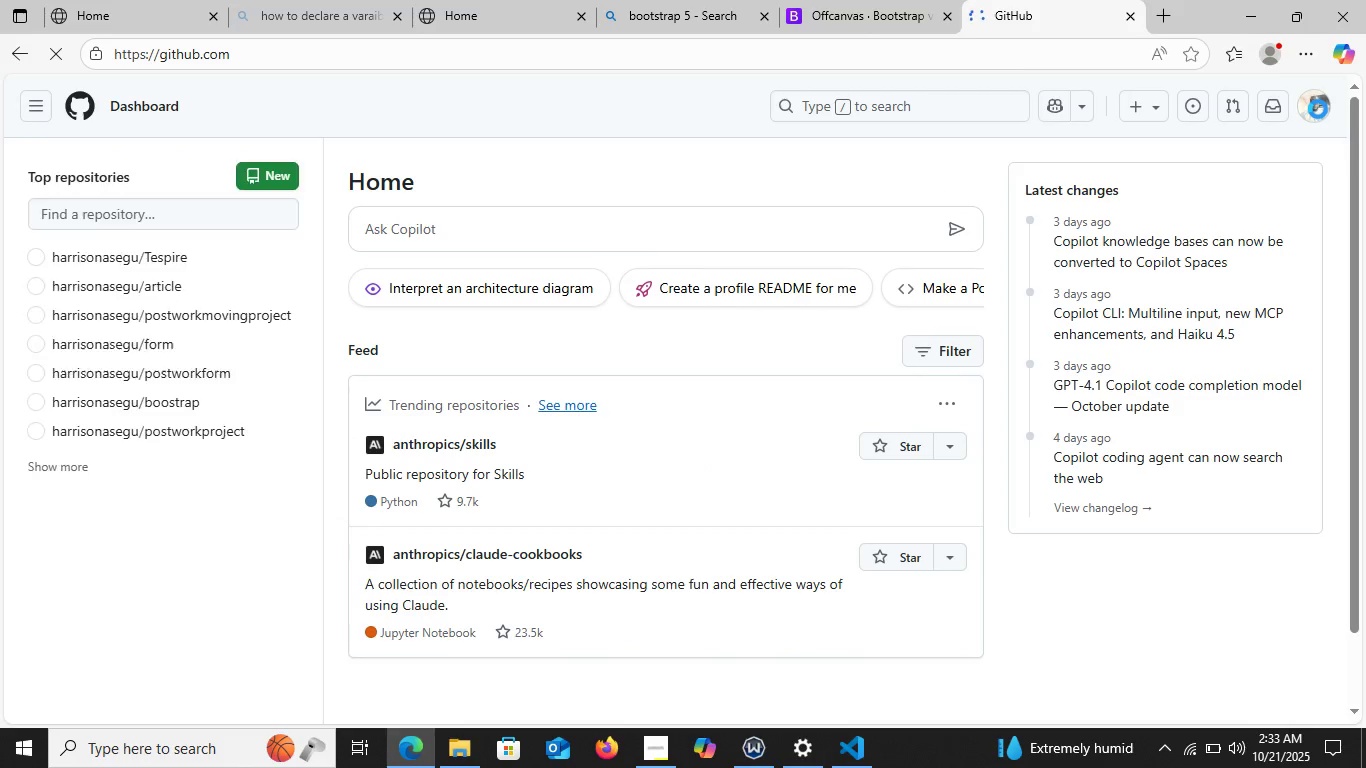 
wait(11.32)
 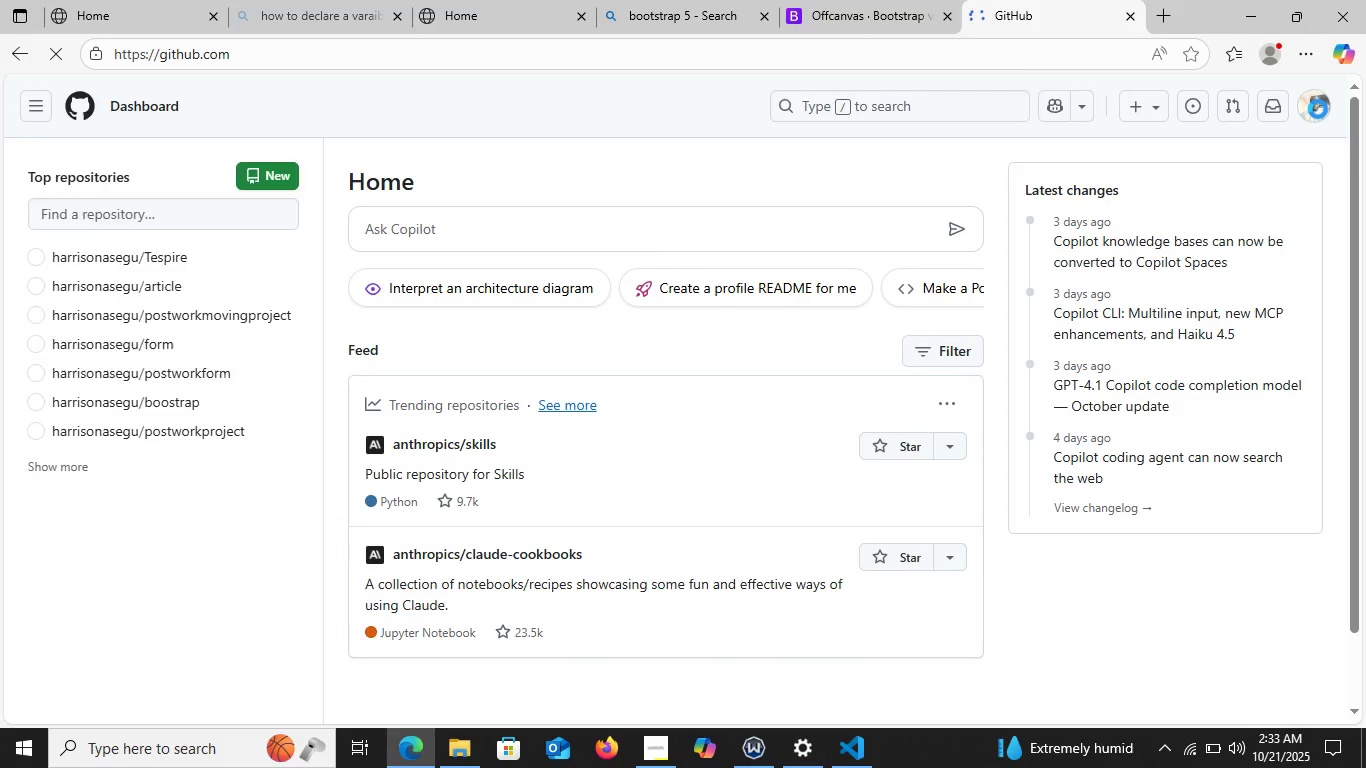 
left_click([1317, 110])
 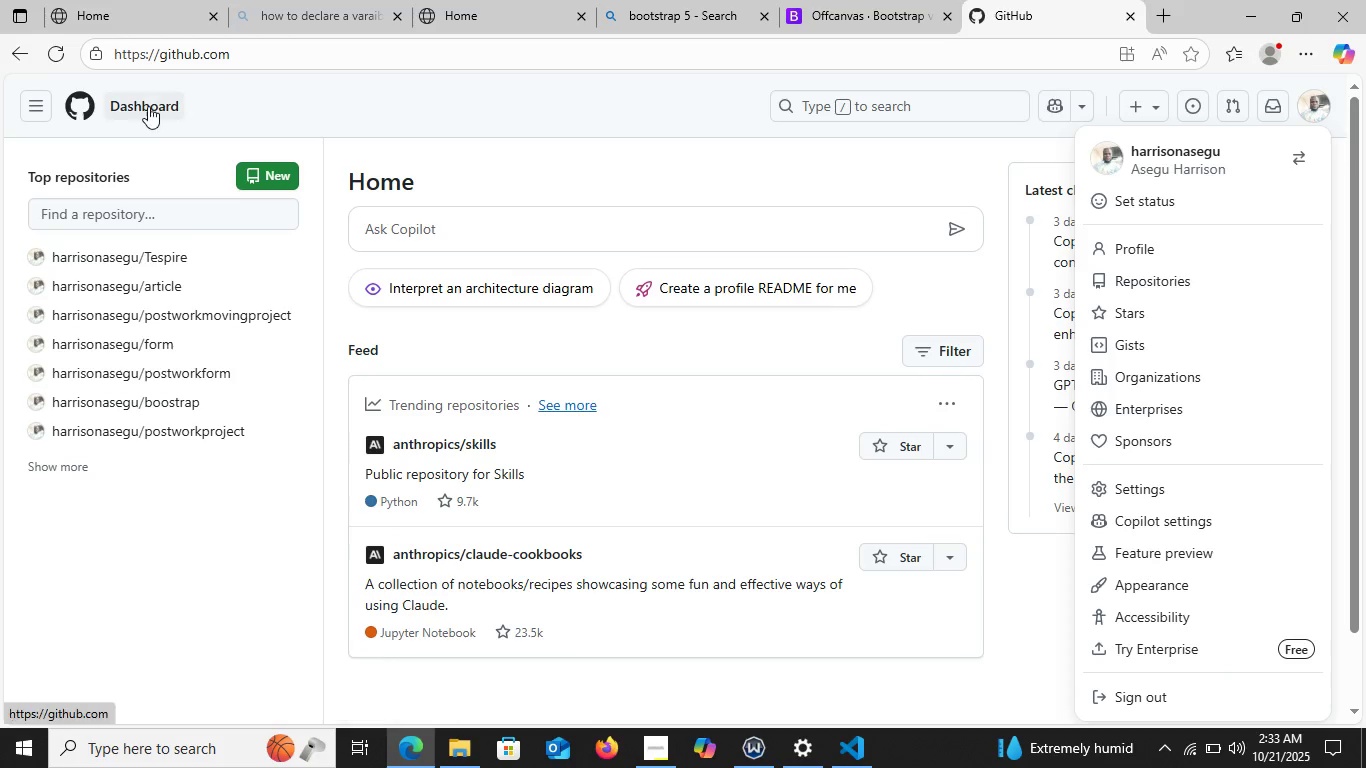 
wait(6.05)
 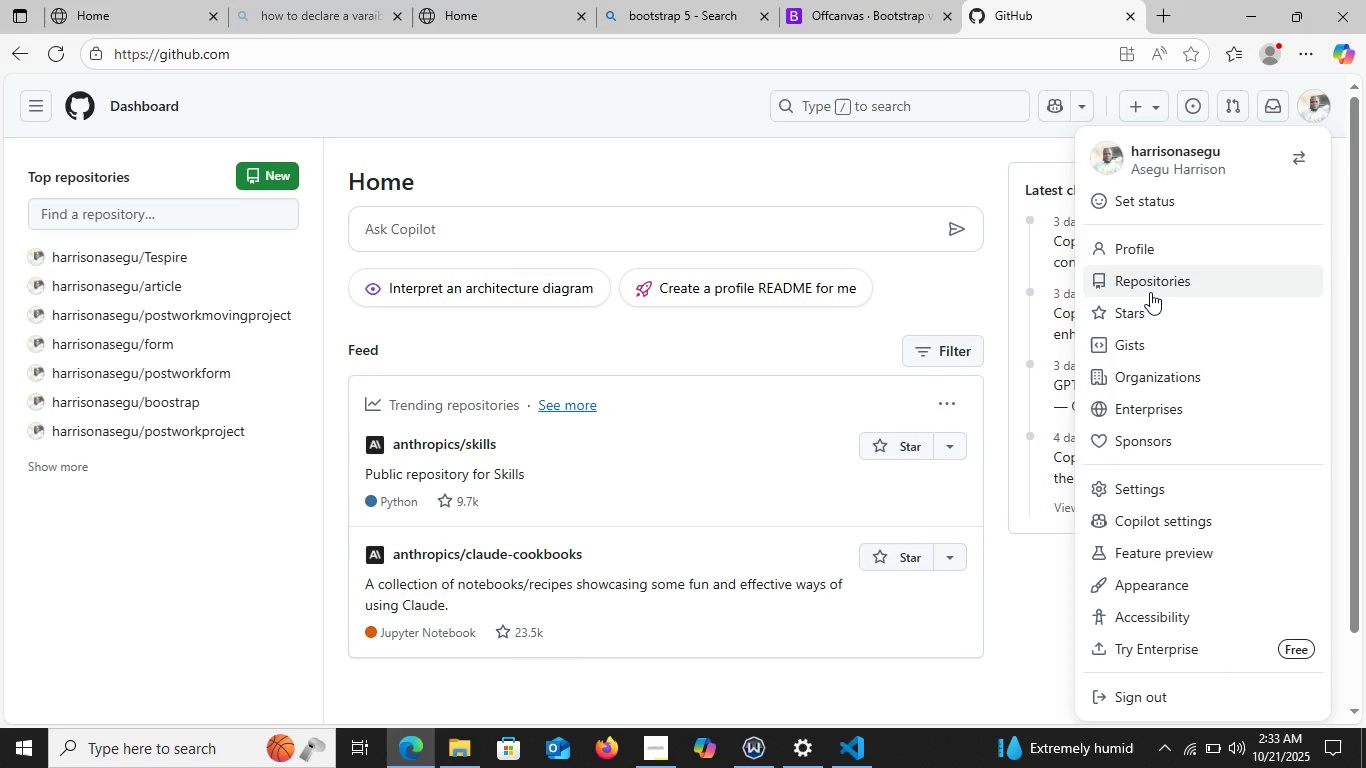 
left_click([243, 169])
 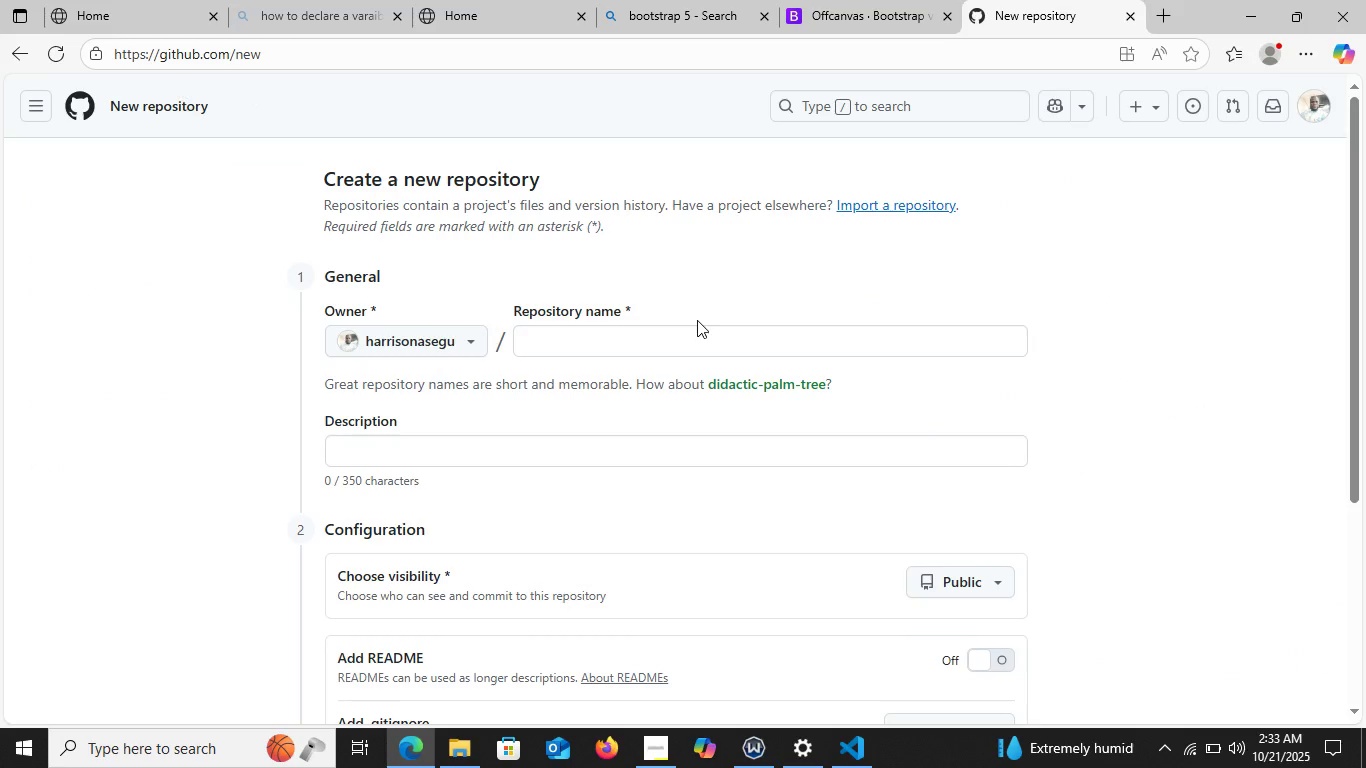 
wait(5.48)
 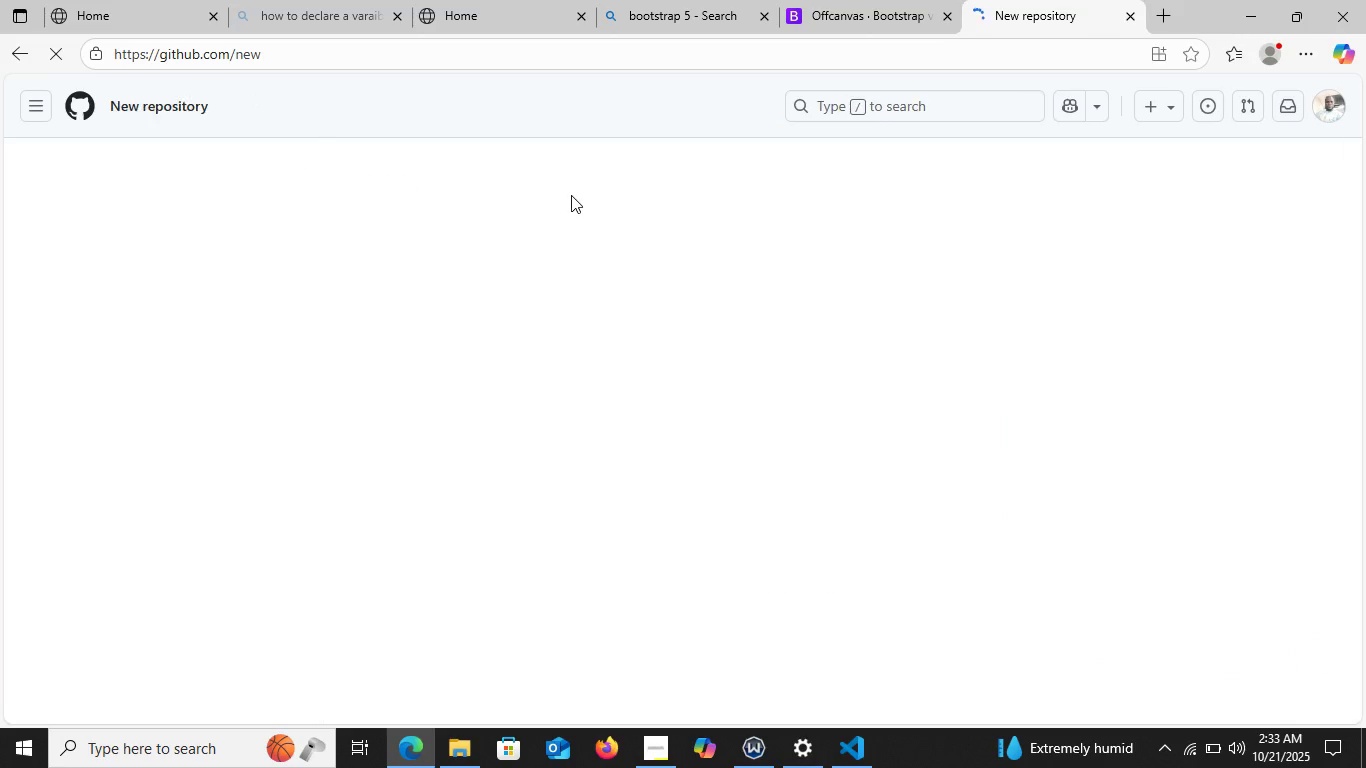 
left_click([664, 339])
 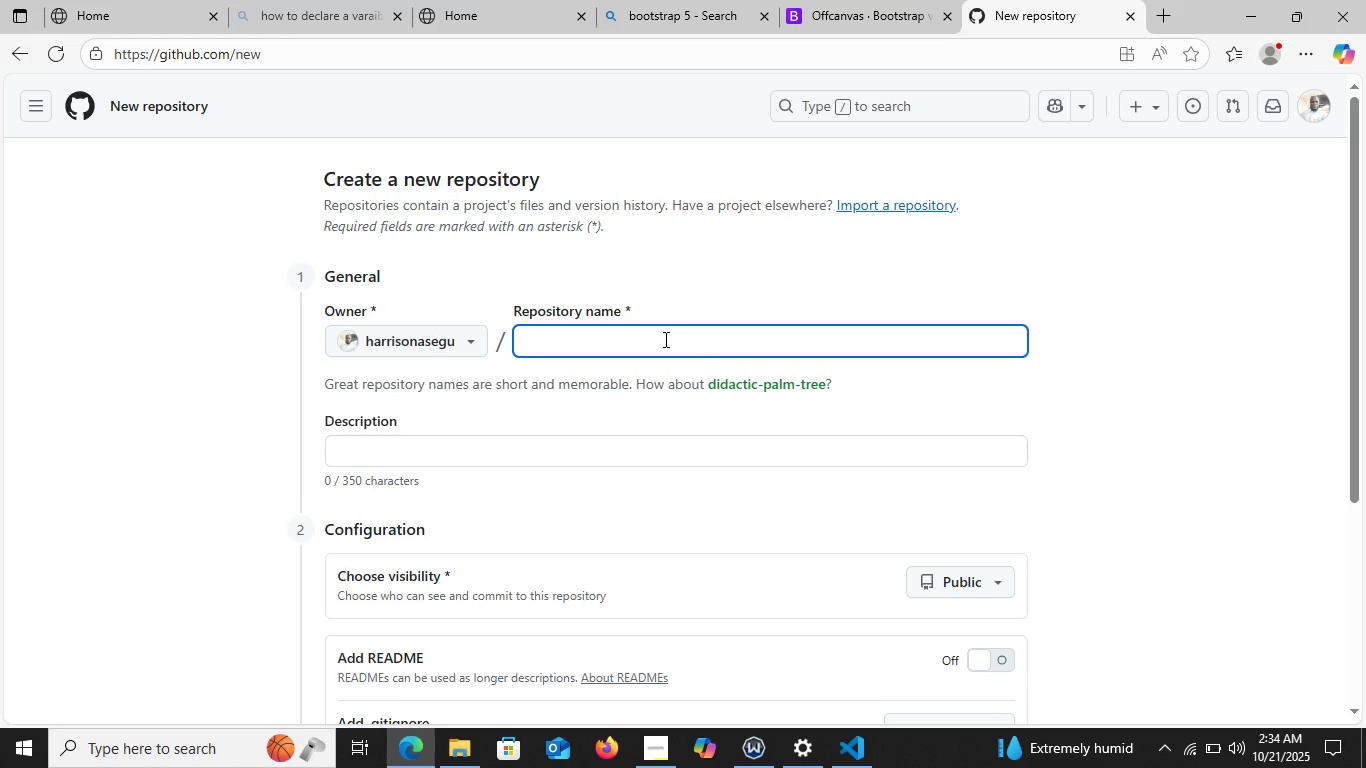 
wait(6.24)
 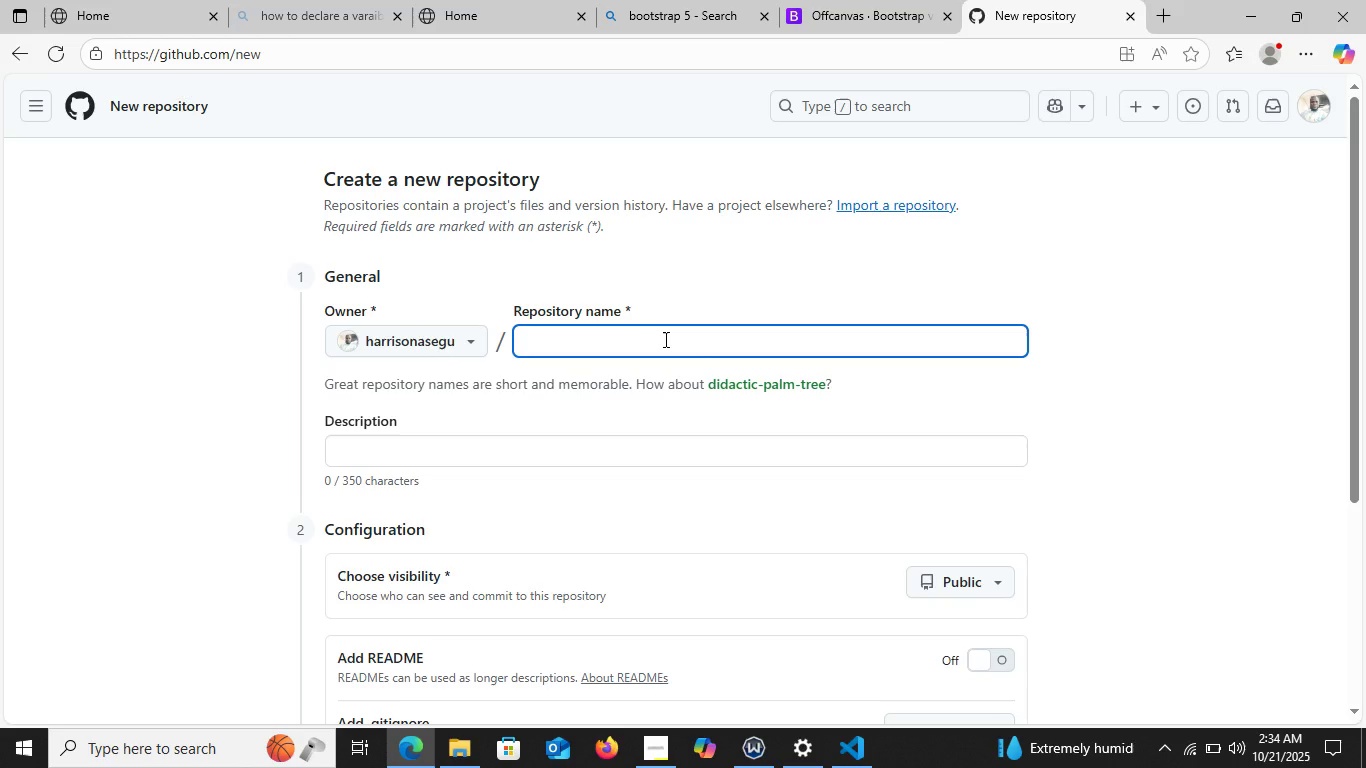 
type(postworkaipa)
key(Backspace)
key(Backspace)
type(twopages)
 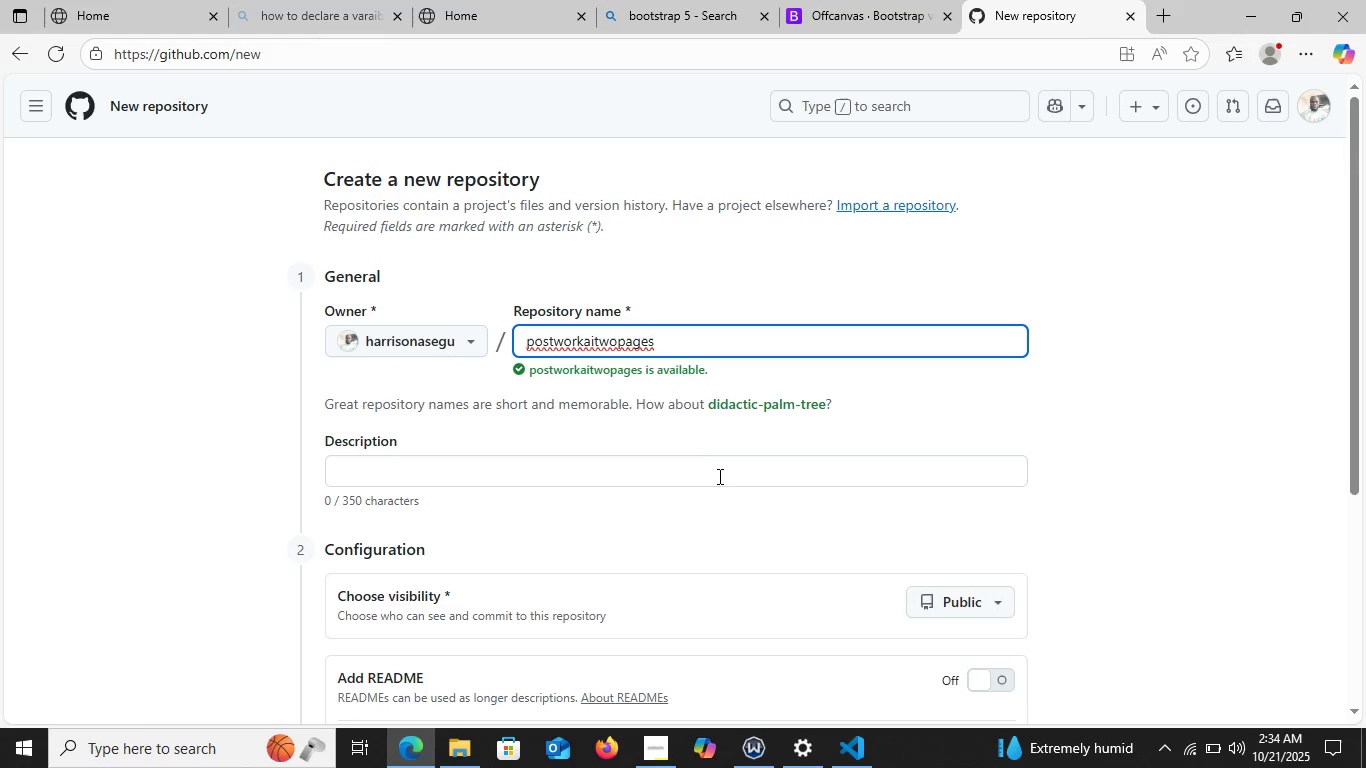 
scroll: coordinate [708, 503], scroll_direction: down, amount: 2.0
 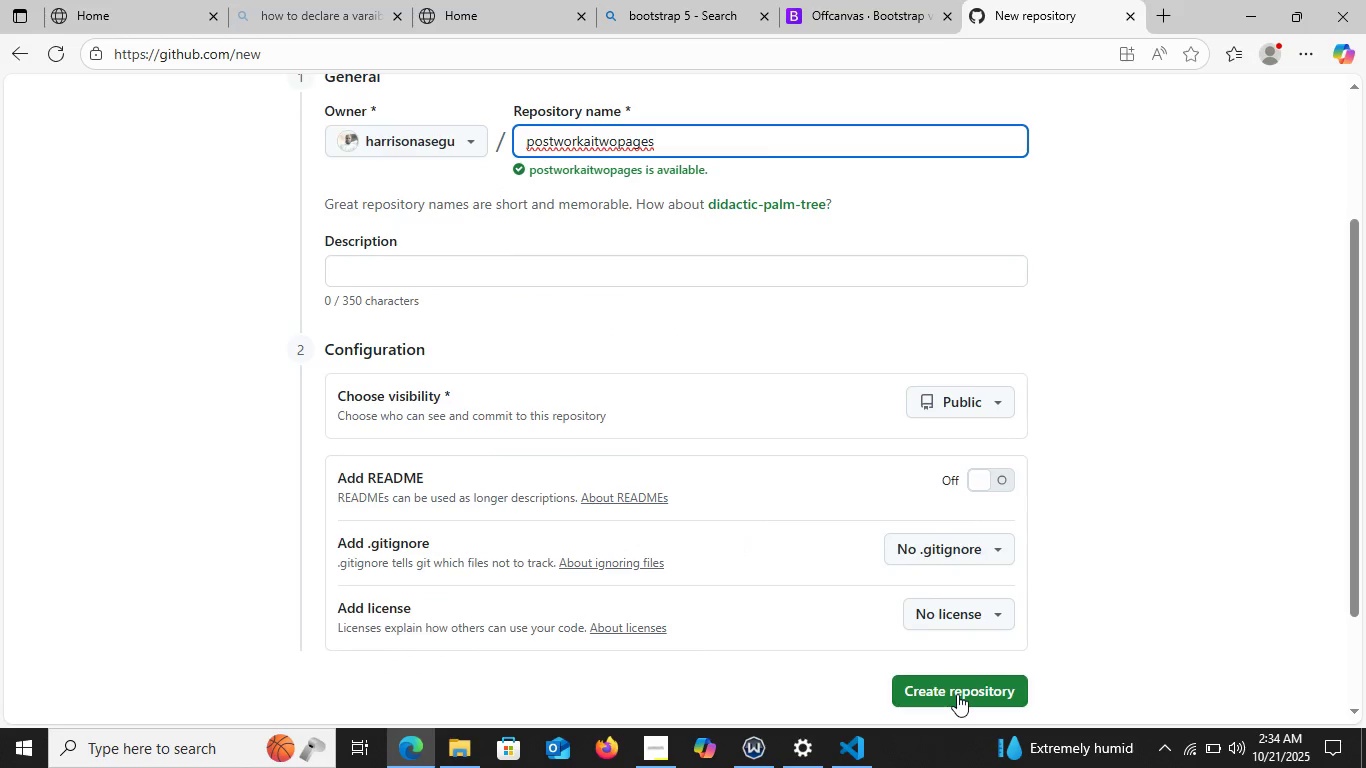 
left_click([957, 689])
 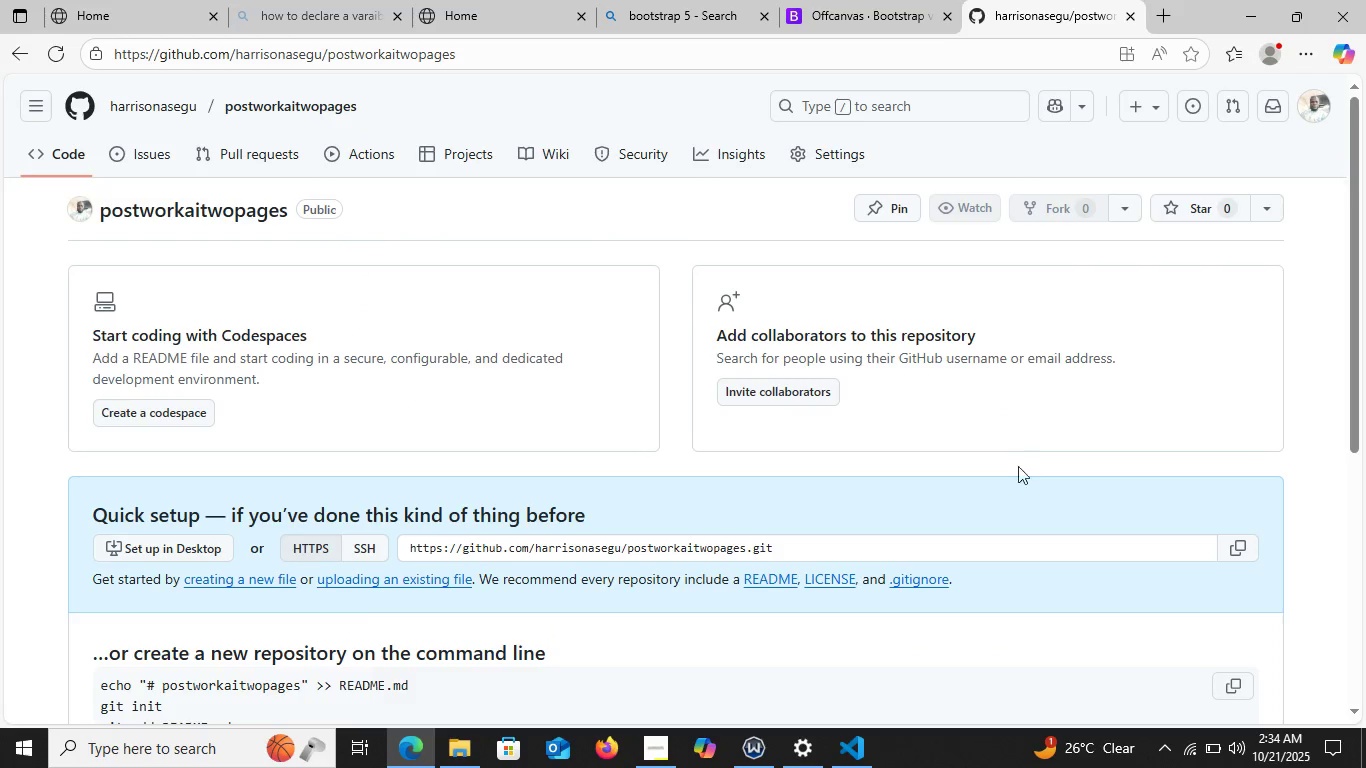 
wait(5.82)
 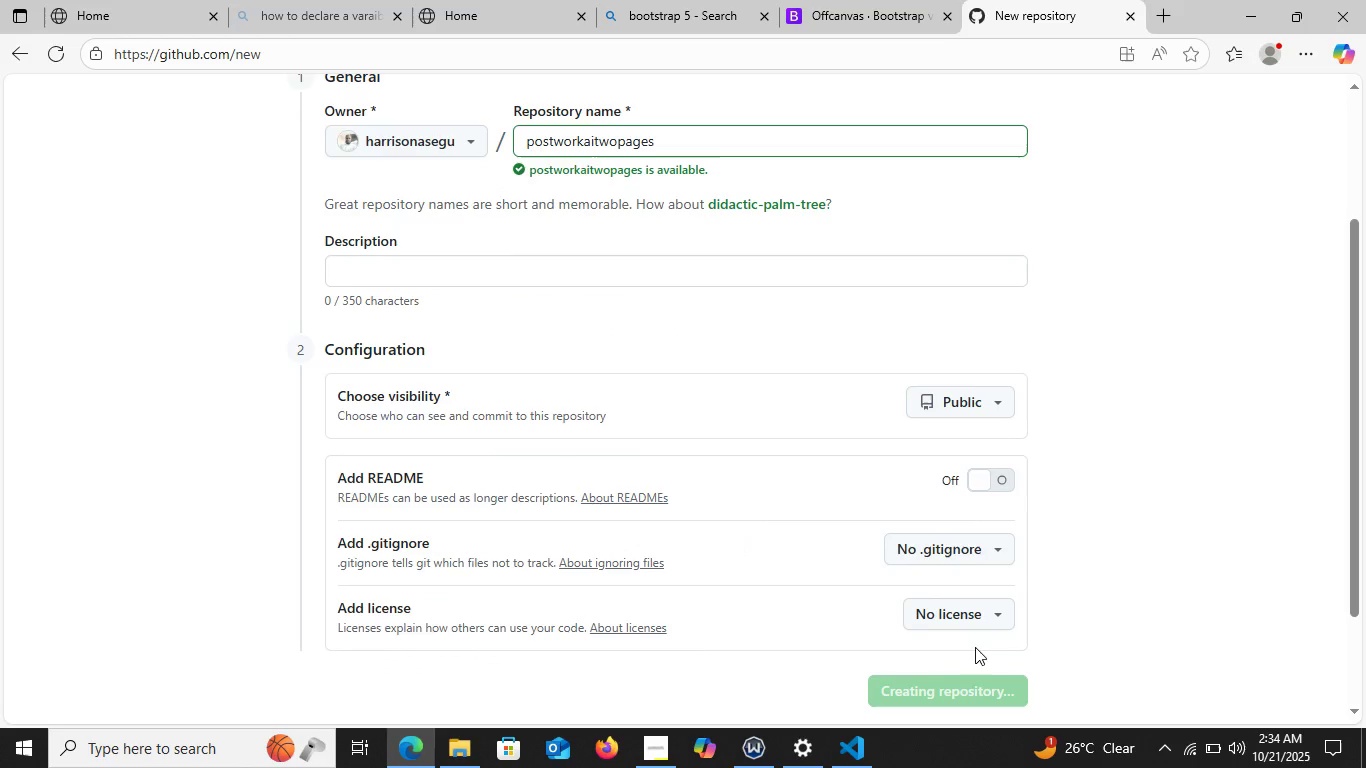 
left_click([1244, 551])
 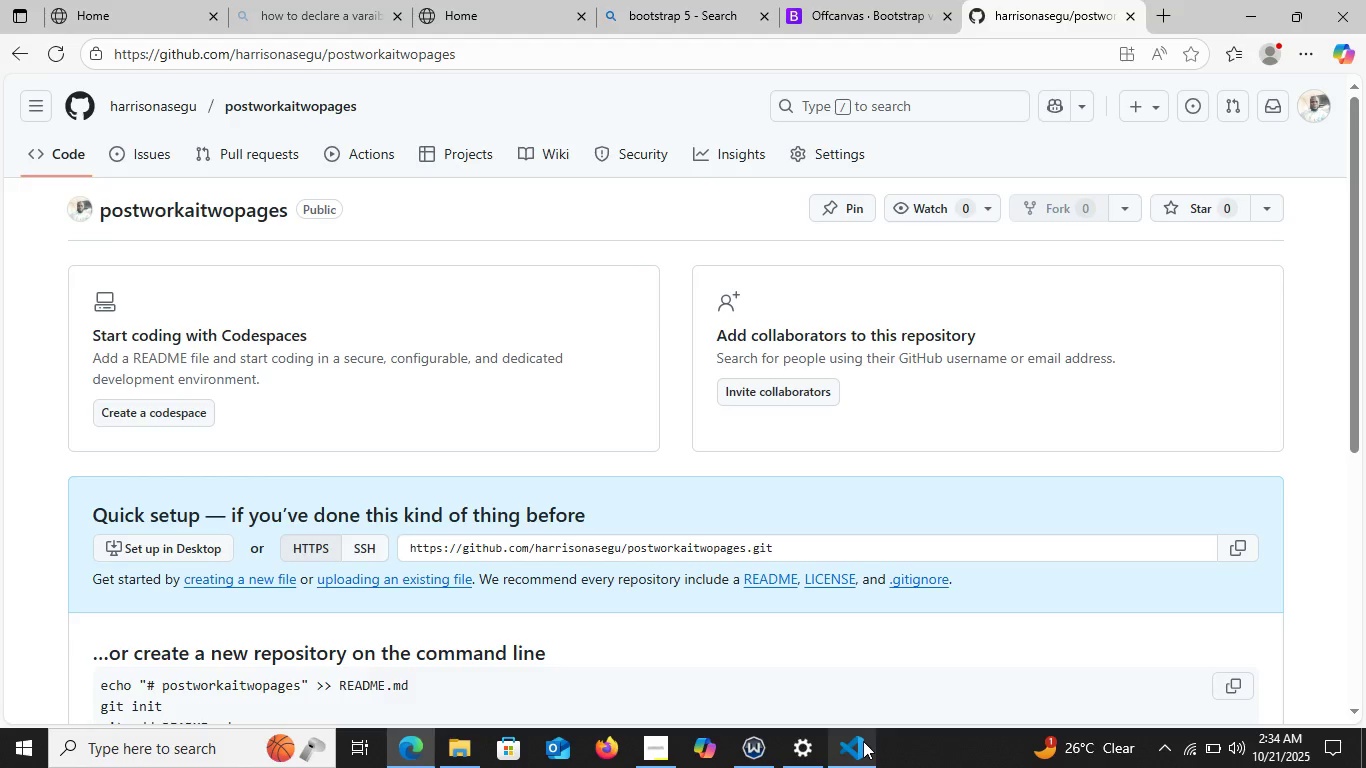 
left_click([863, 741])
 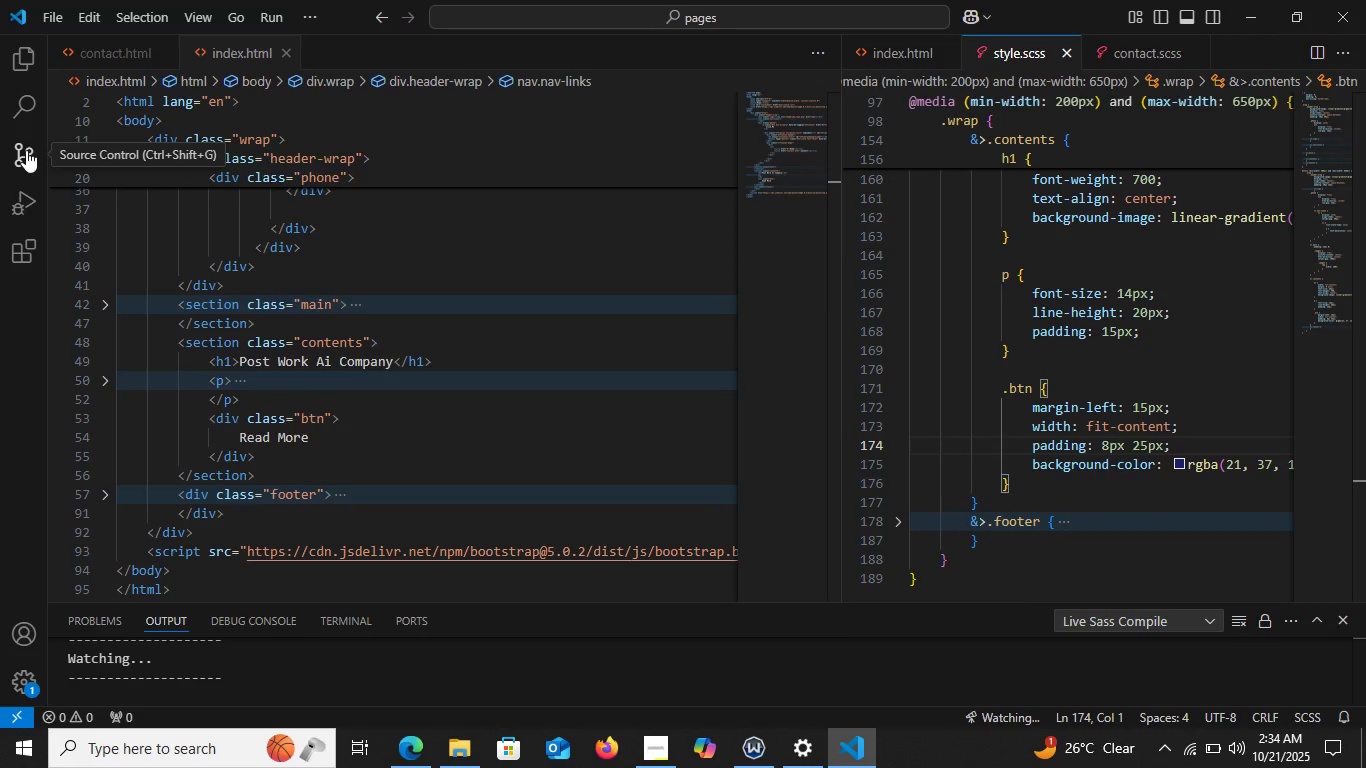 
left_click([26, 150])
 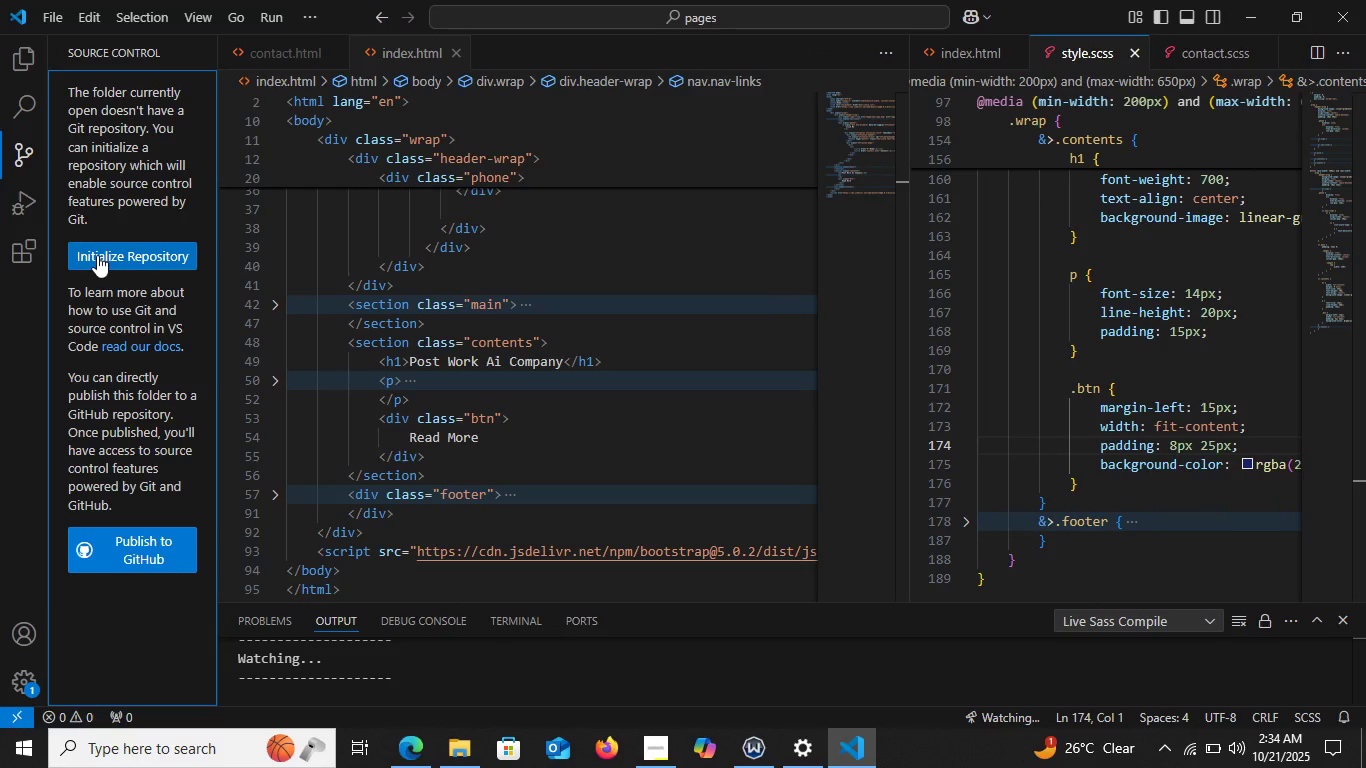 
left_click([97, 255])
 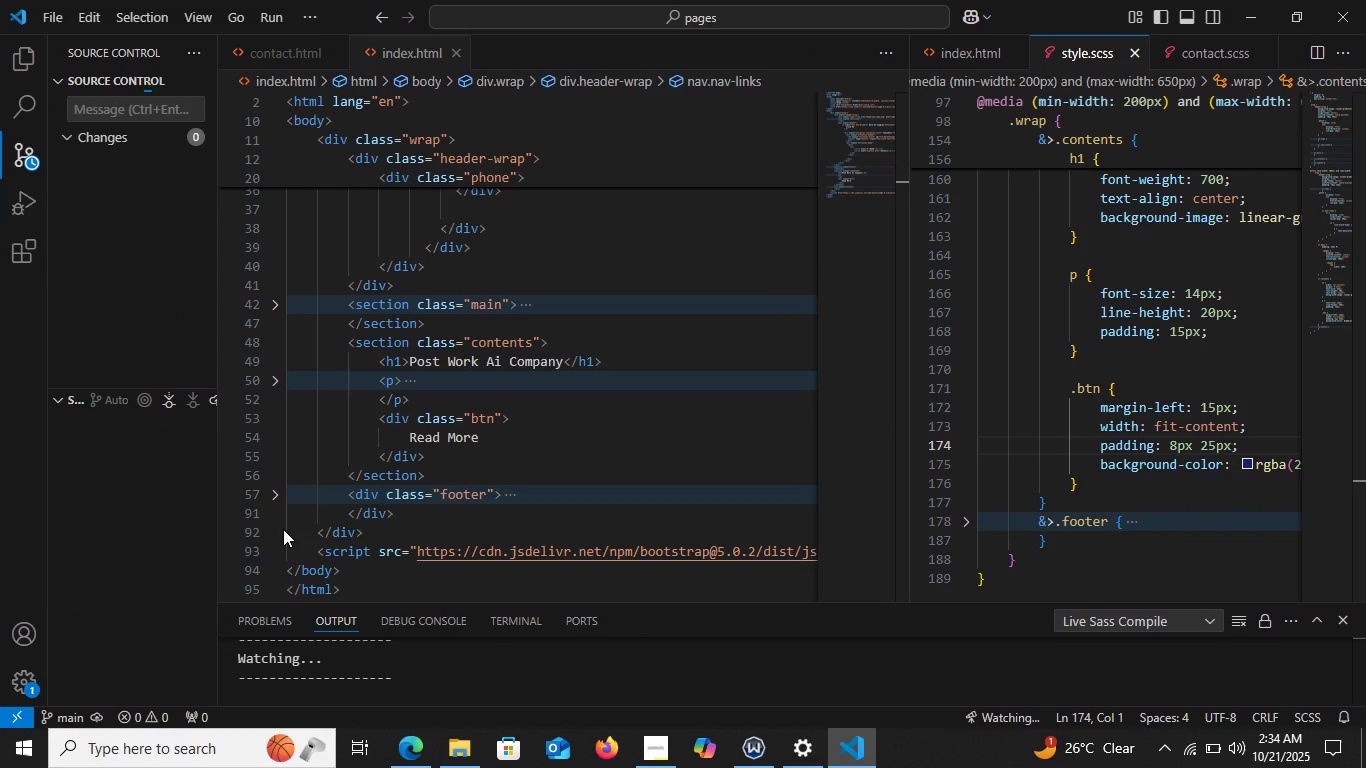 
wait(5.96)
 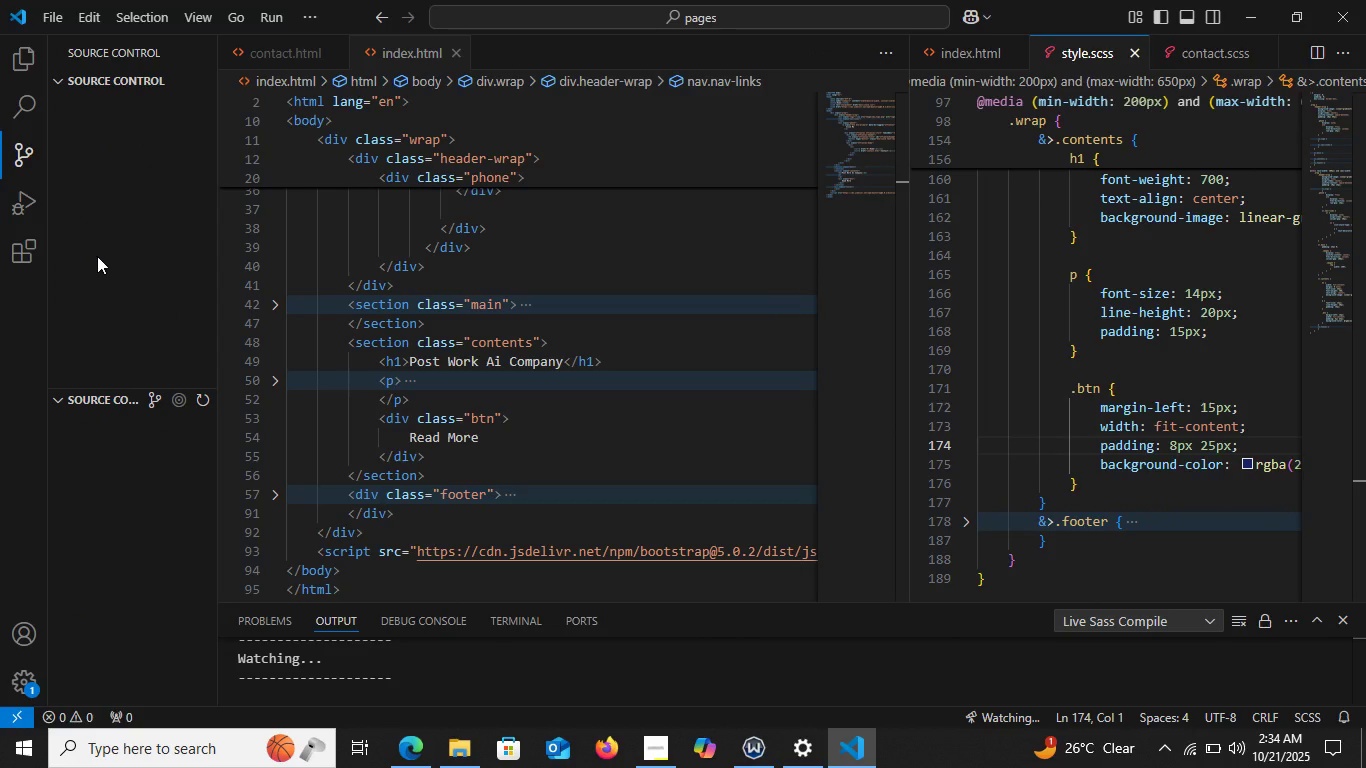 
left_click([514, 620])
 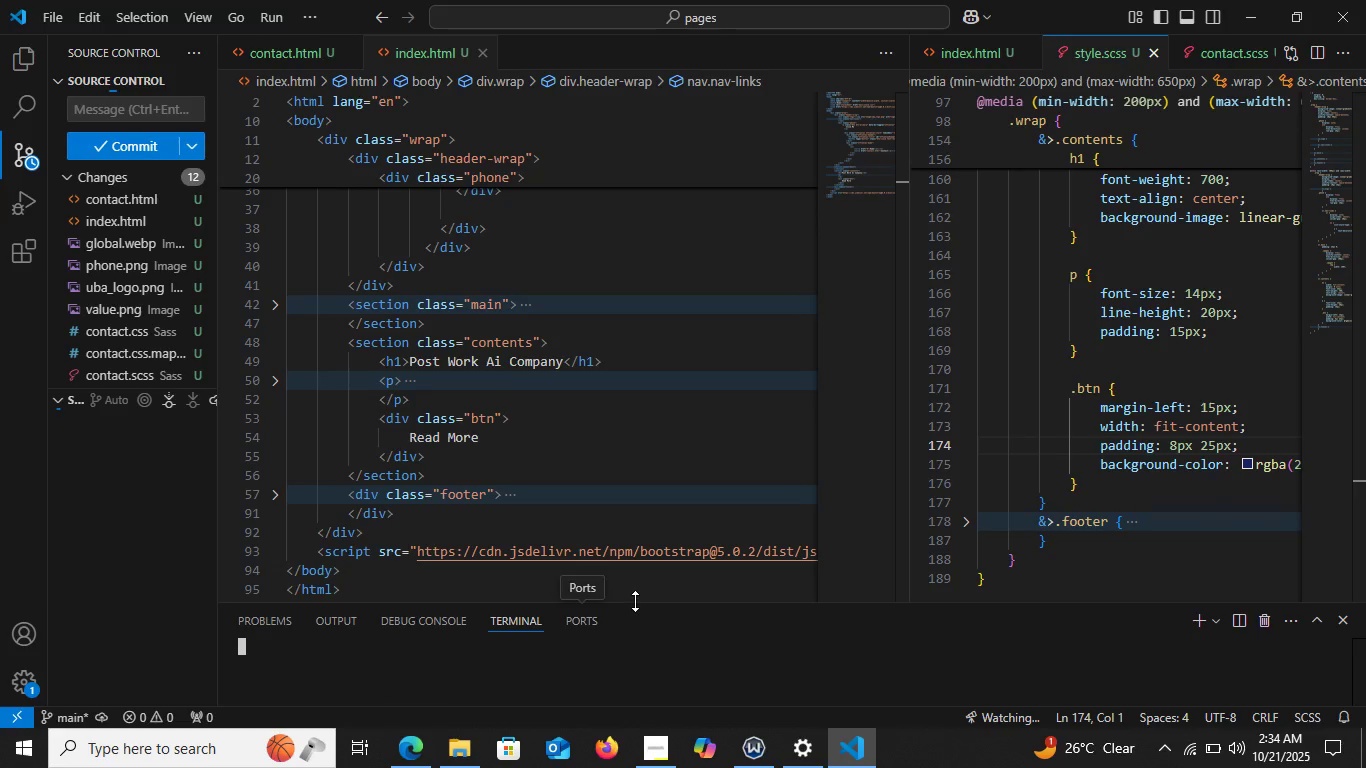 
left_click_drag(start_coordinate=[640, 587], to_coordinate=[649, 519])
 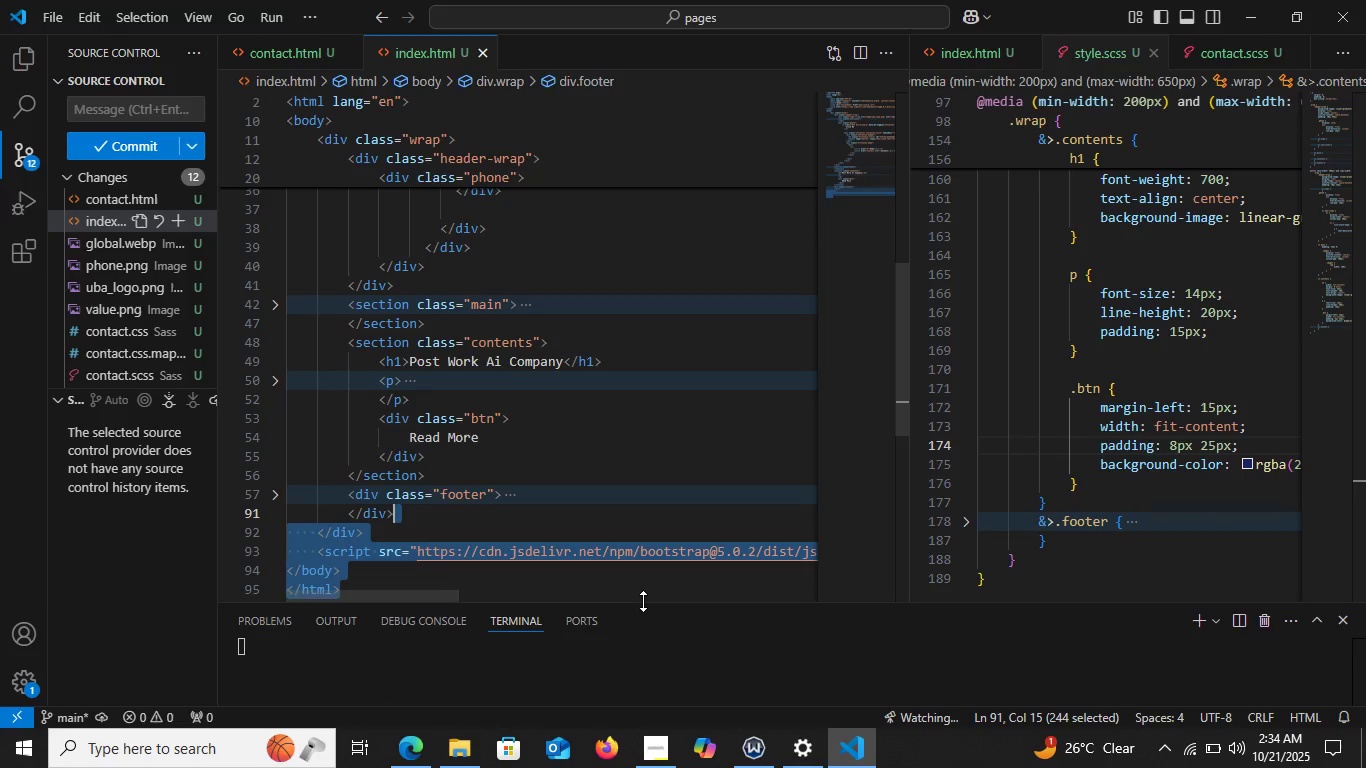 
left_click_drag(start_coordinate=[643, 601], to_coordinate=[665, 491])
 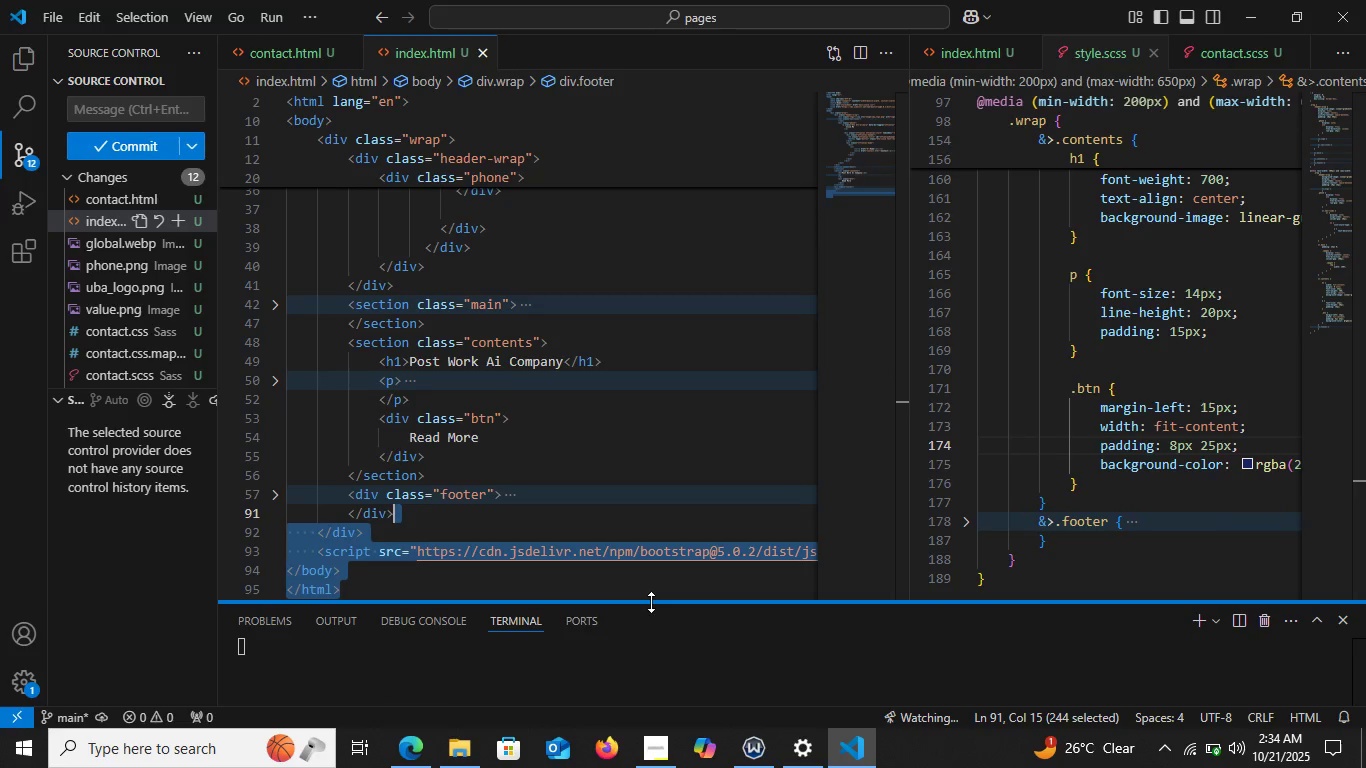 
left_click_drag(start_coordinate=[651, 602], to_coordinate=[657, 573])
 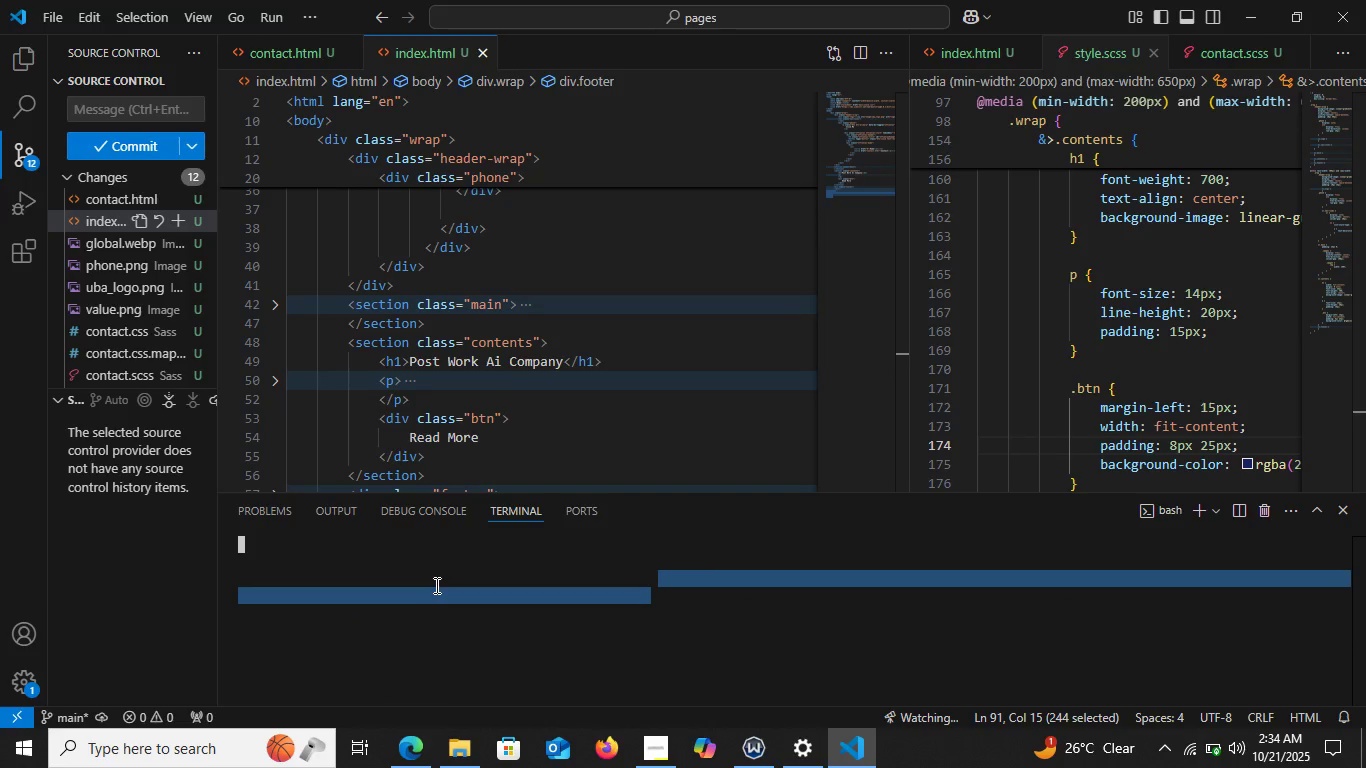 
left_click([430, 571])
 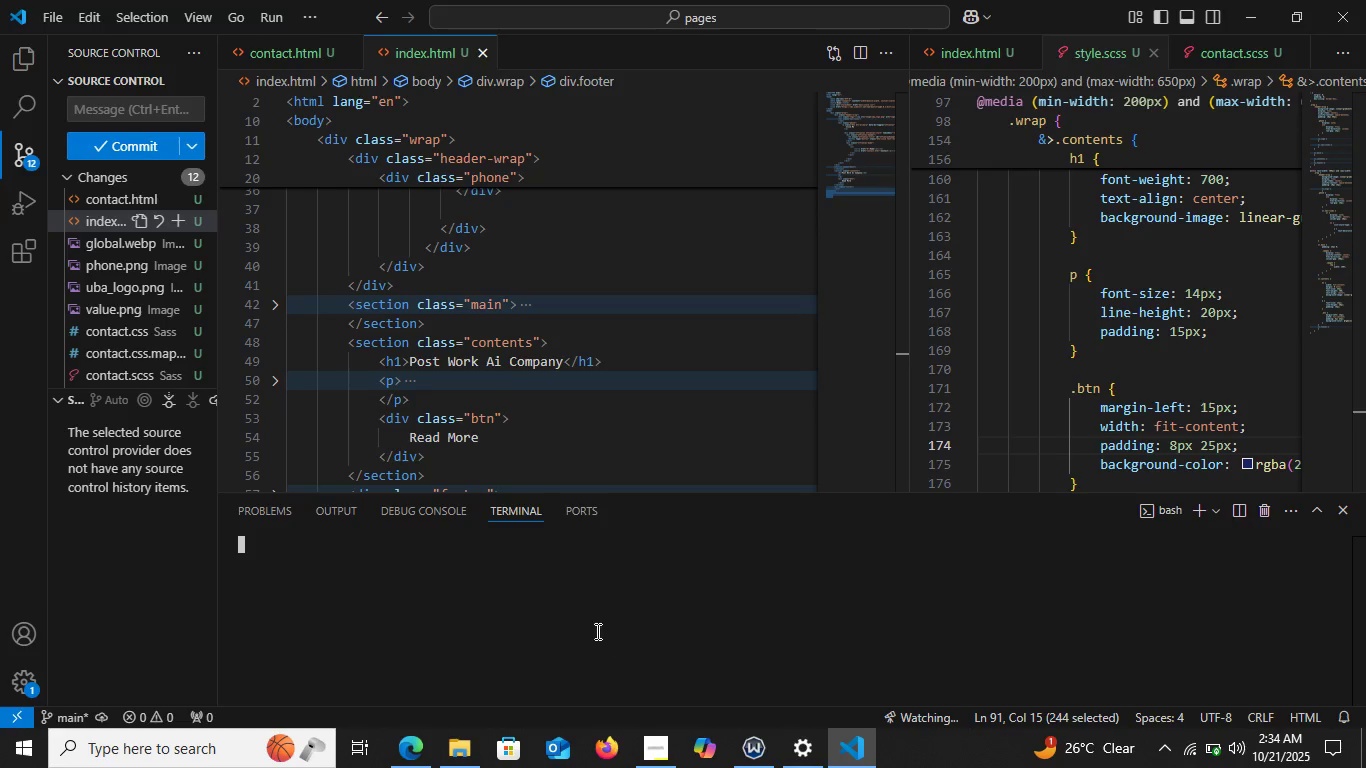 
left_click([514, 577])
 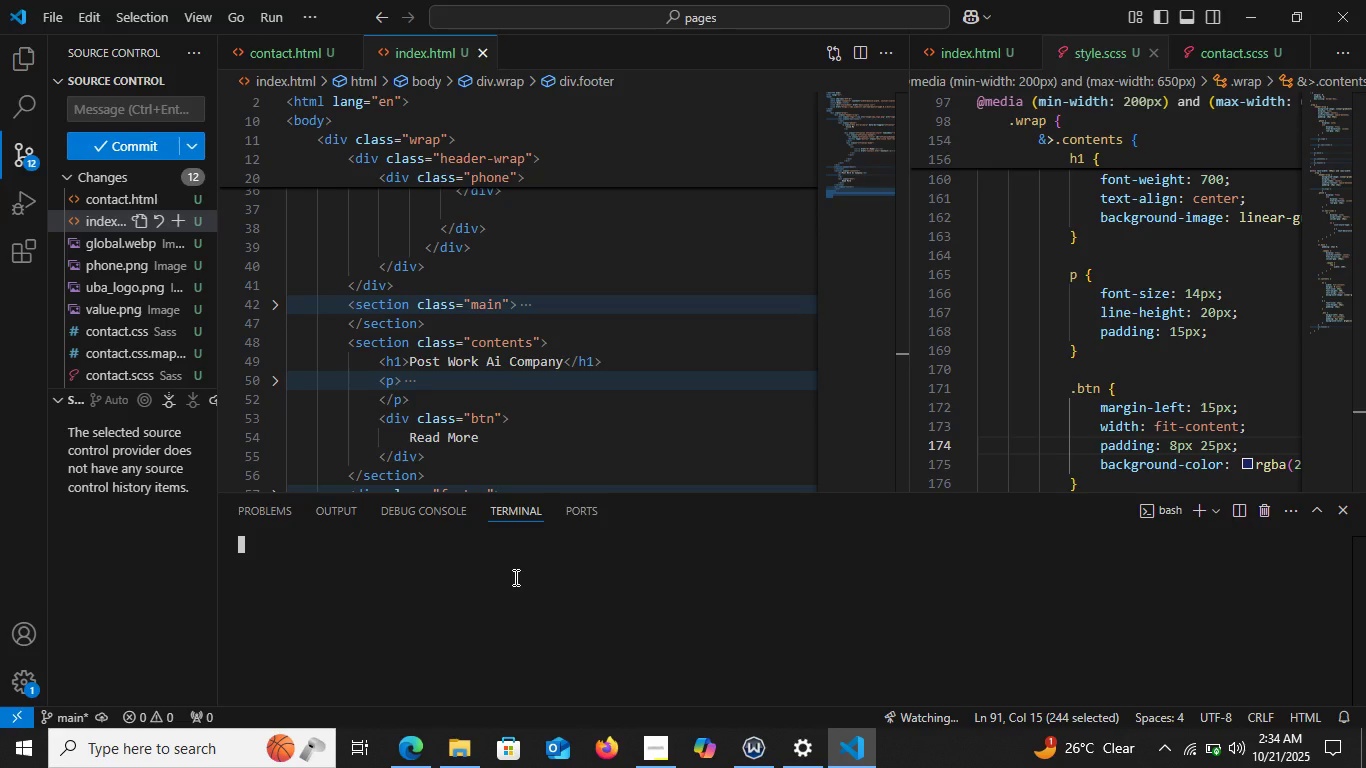 
key(Control+V)
 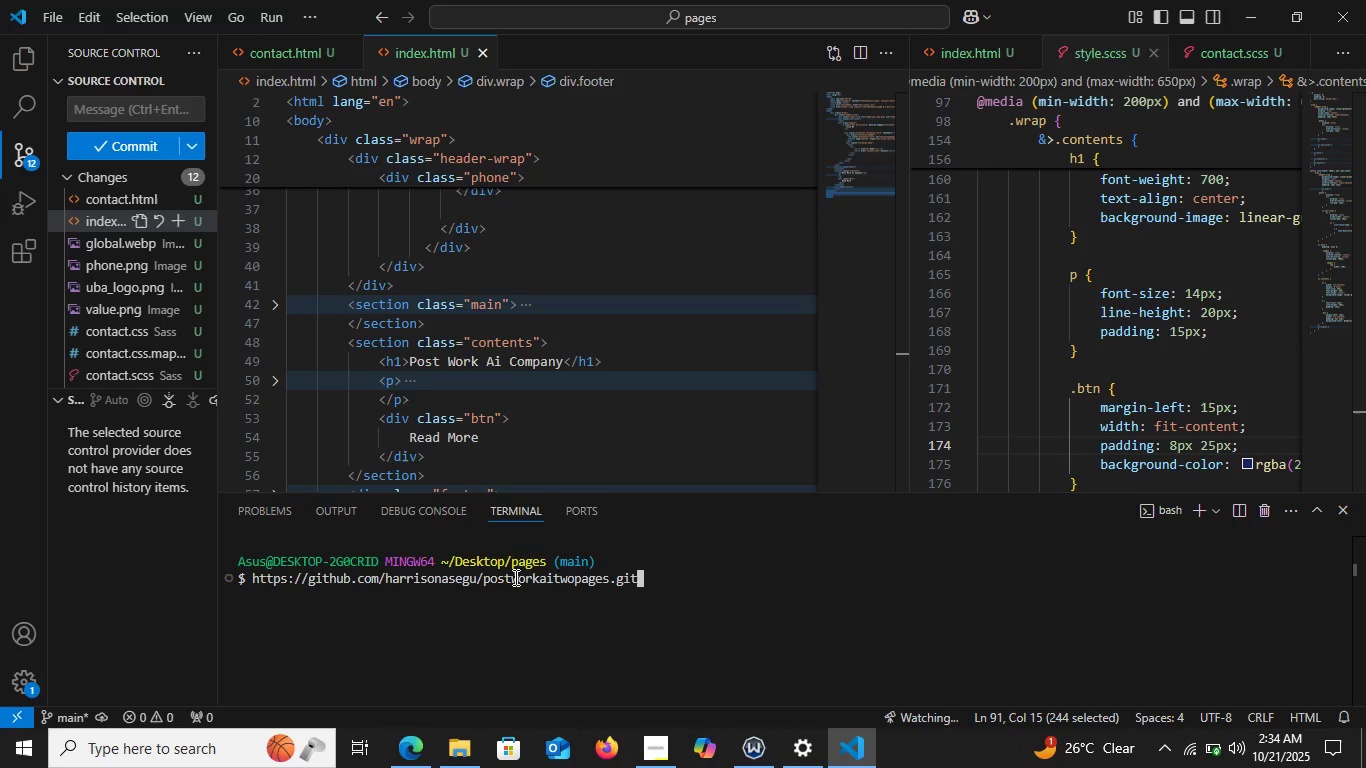 
key(Enter)
 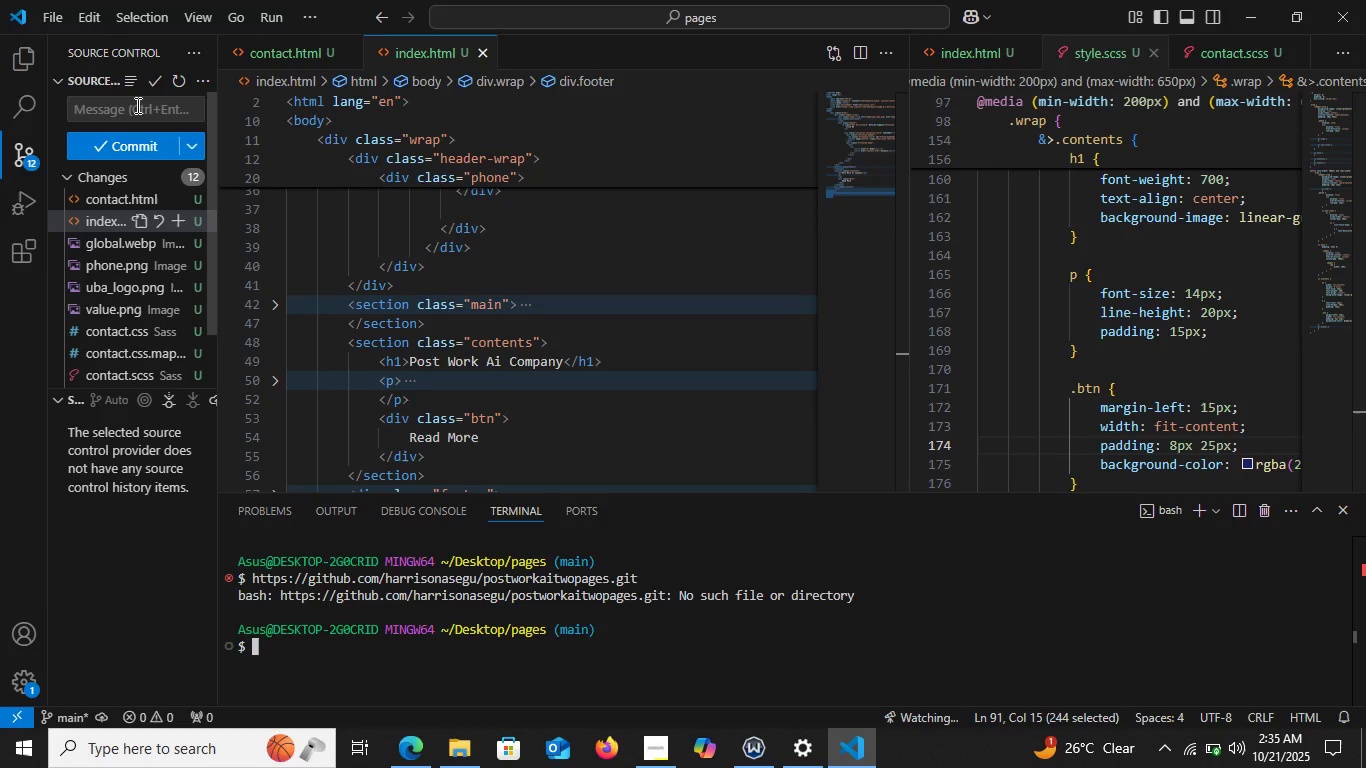 
left_click([136, 105])
 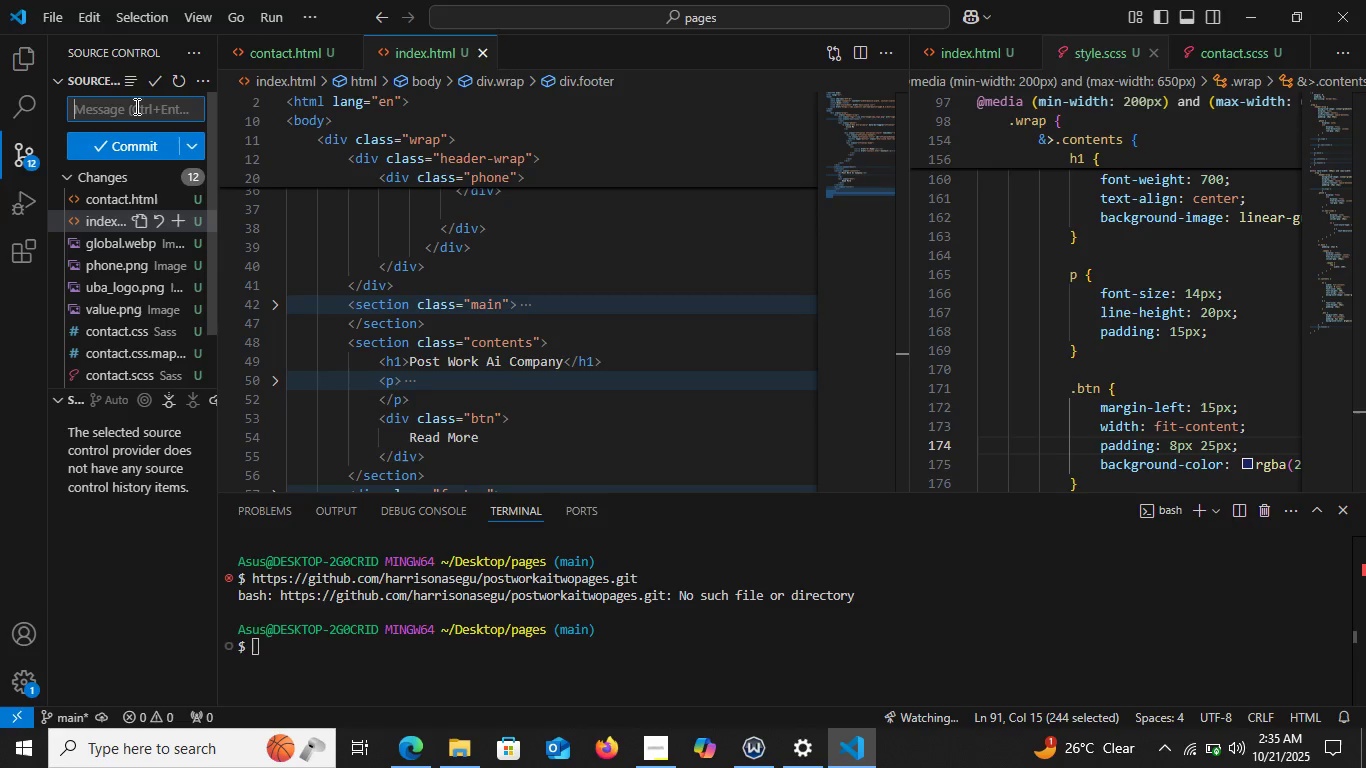 
type(New Updatea)
key(Backspace)
type(s)
 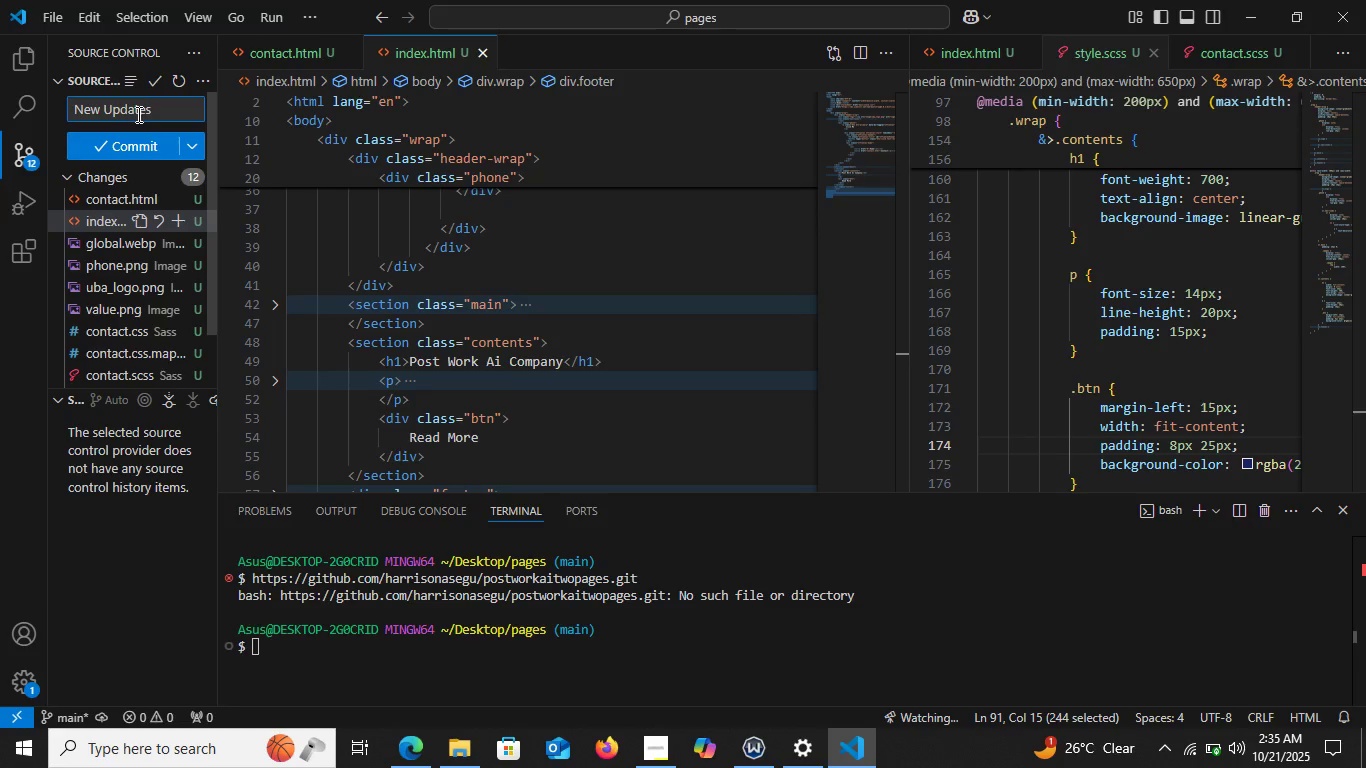 
left_click([122, 137])
 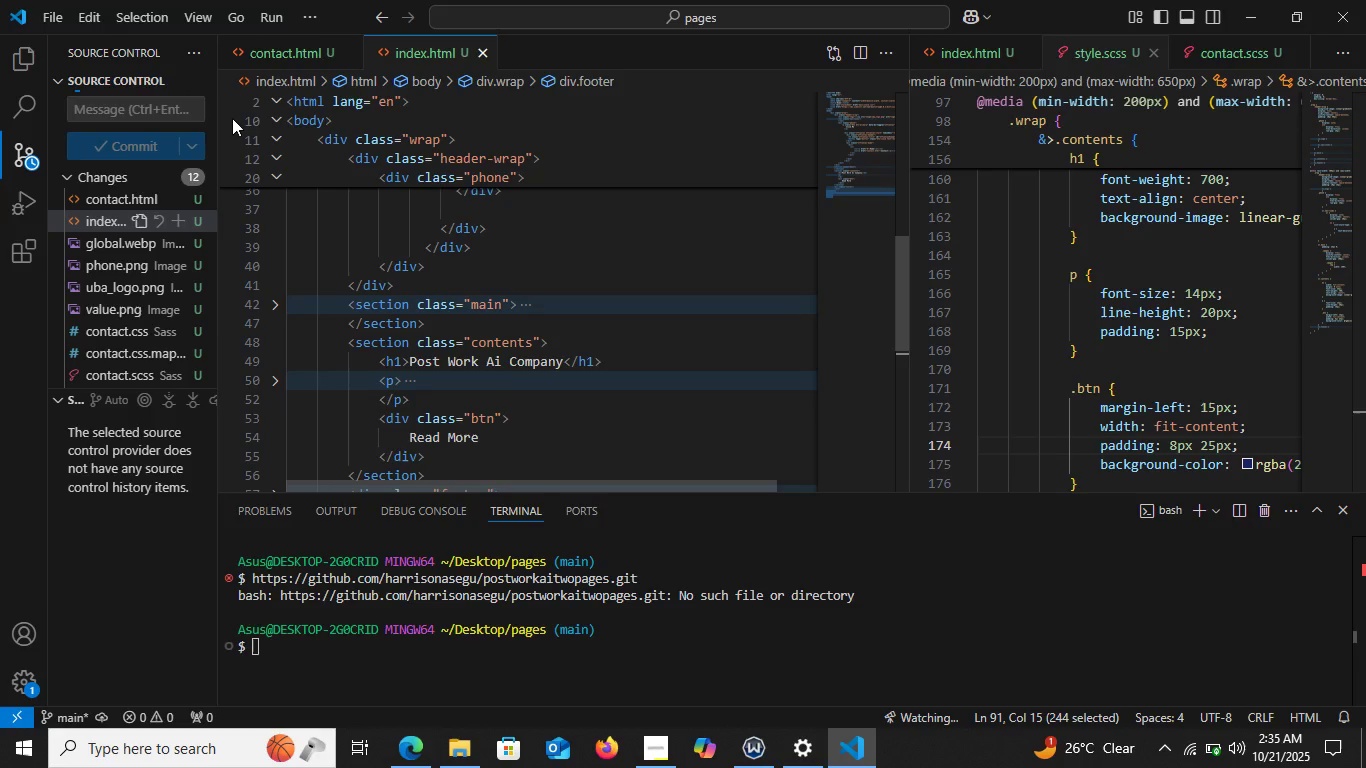 
wait(9.58)
 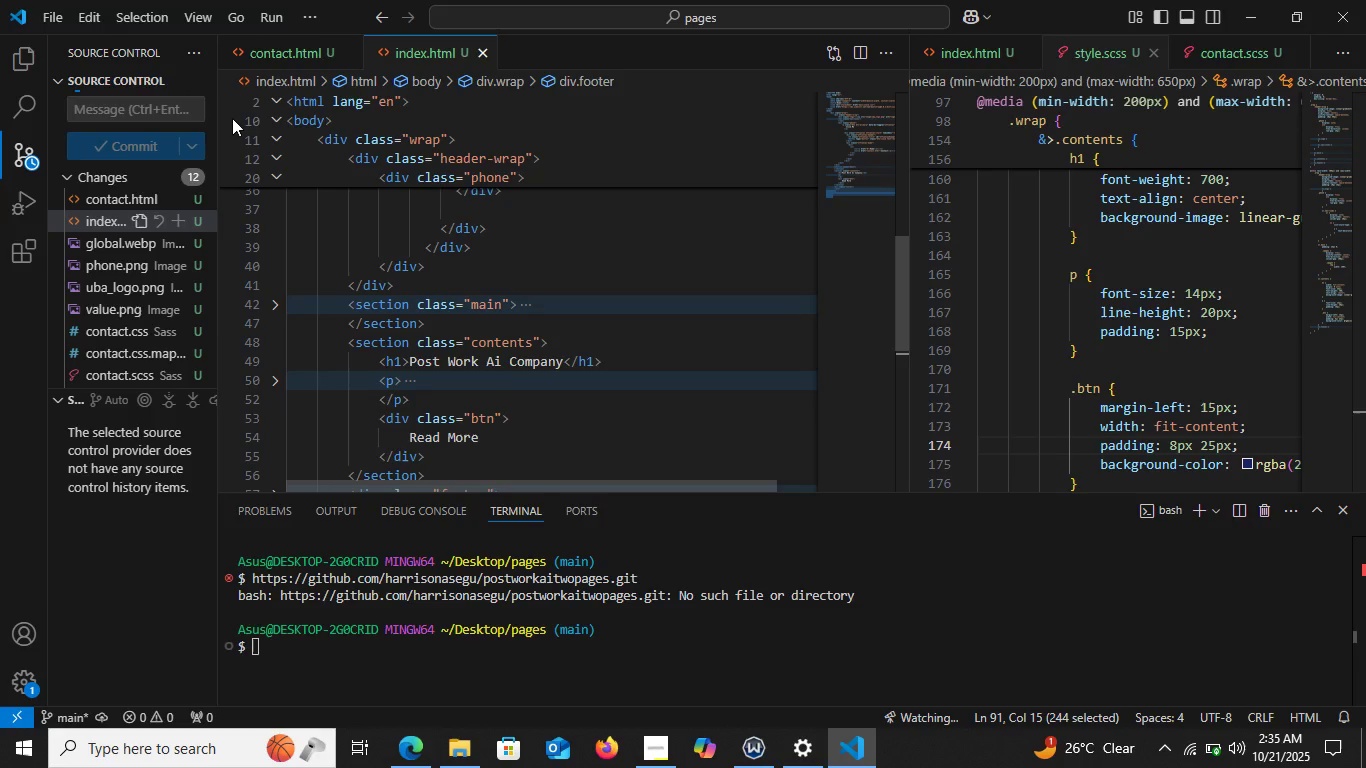 
left_click([154, 141])
 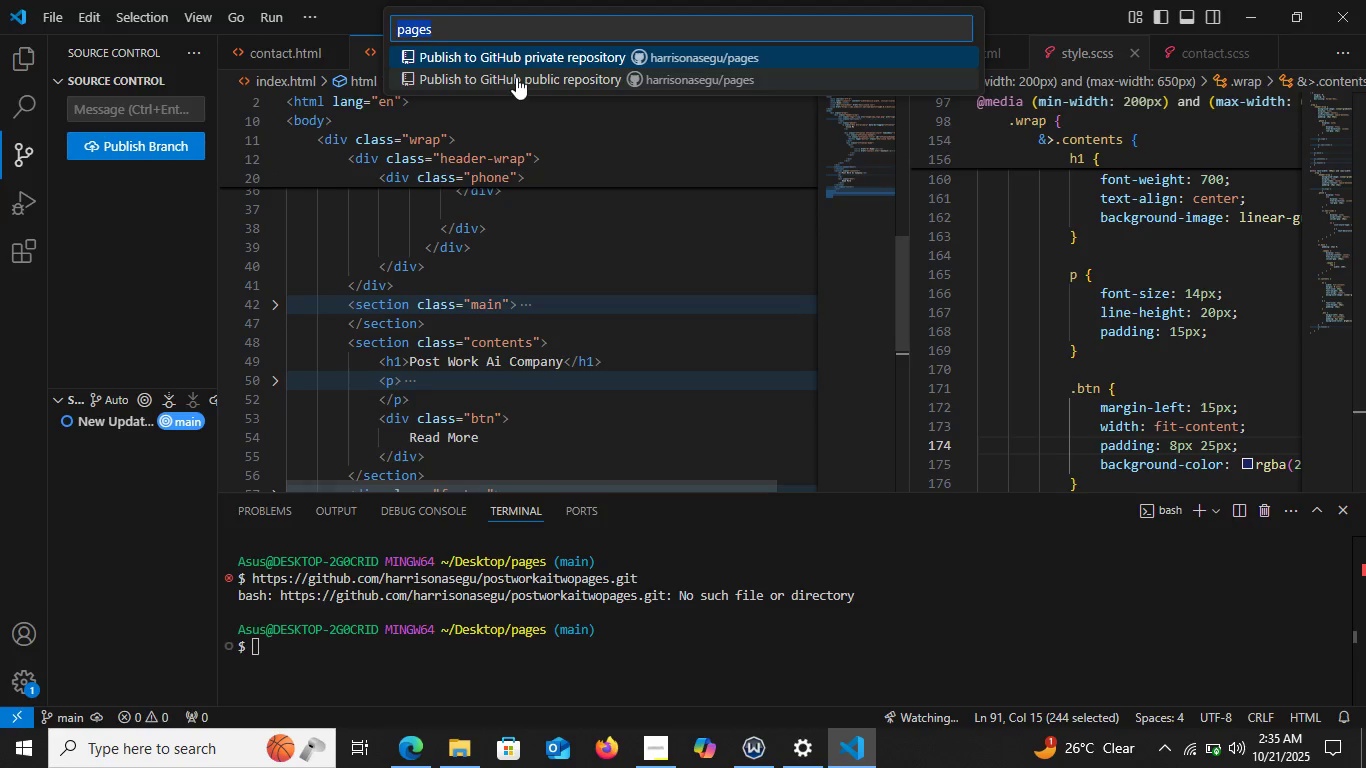 
left_click([517, 77])
 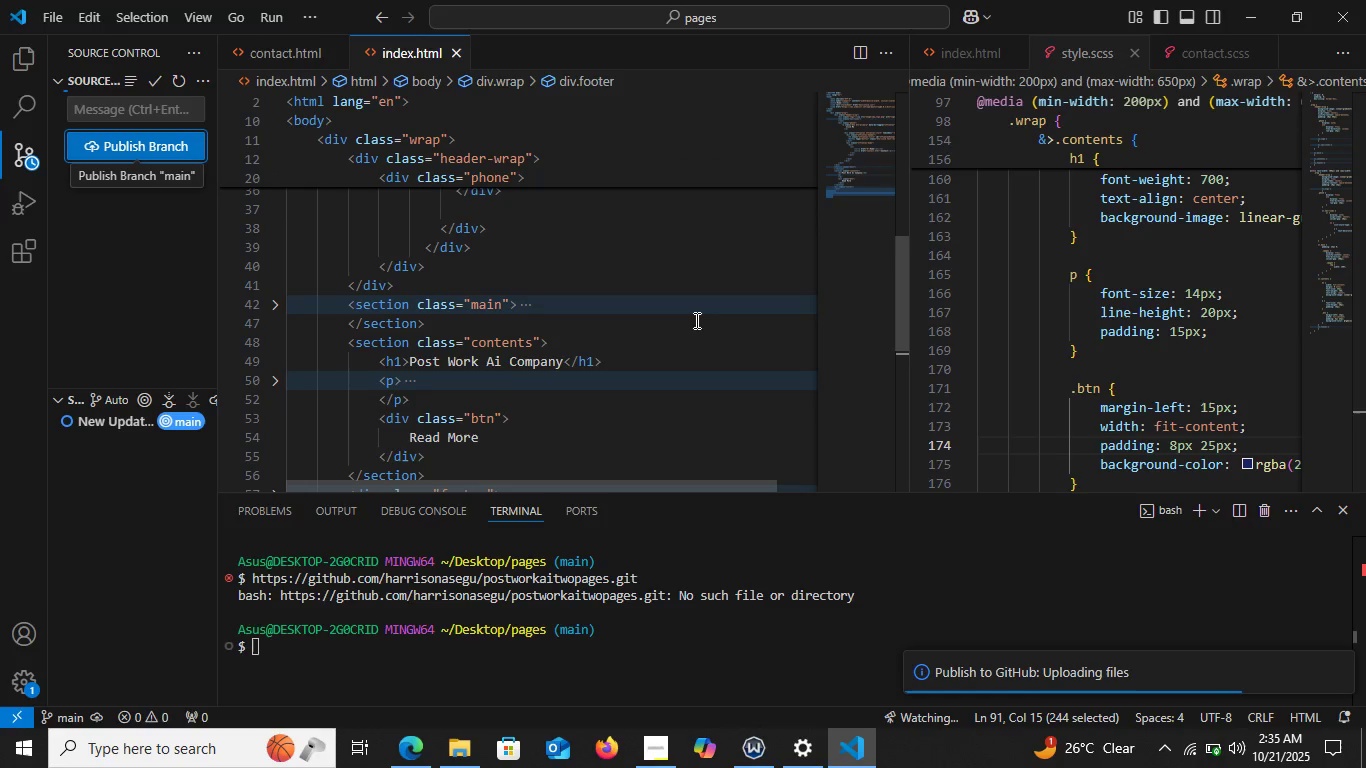 
wait(8.16)
 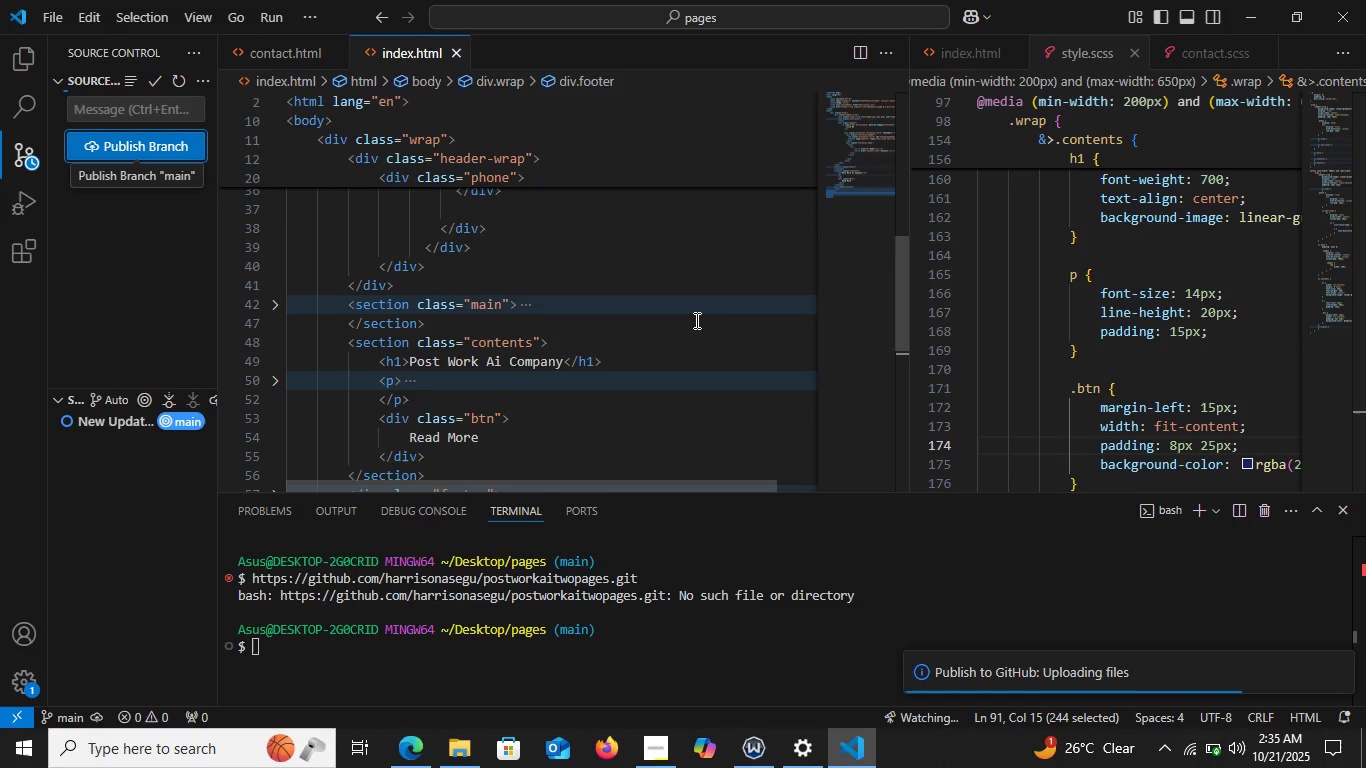 
left_click([667, 749])